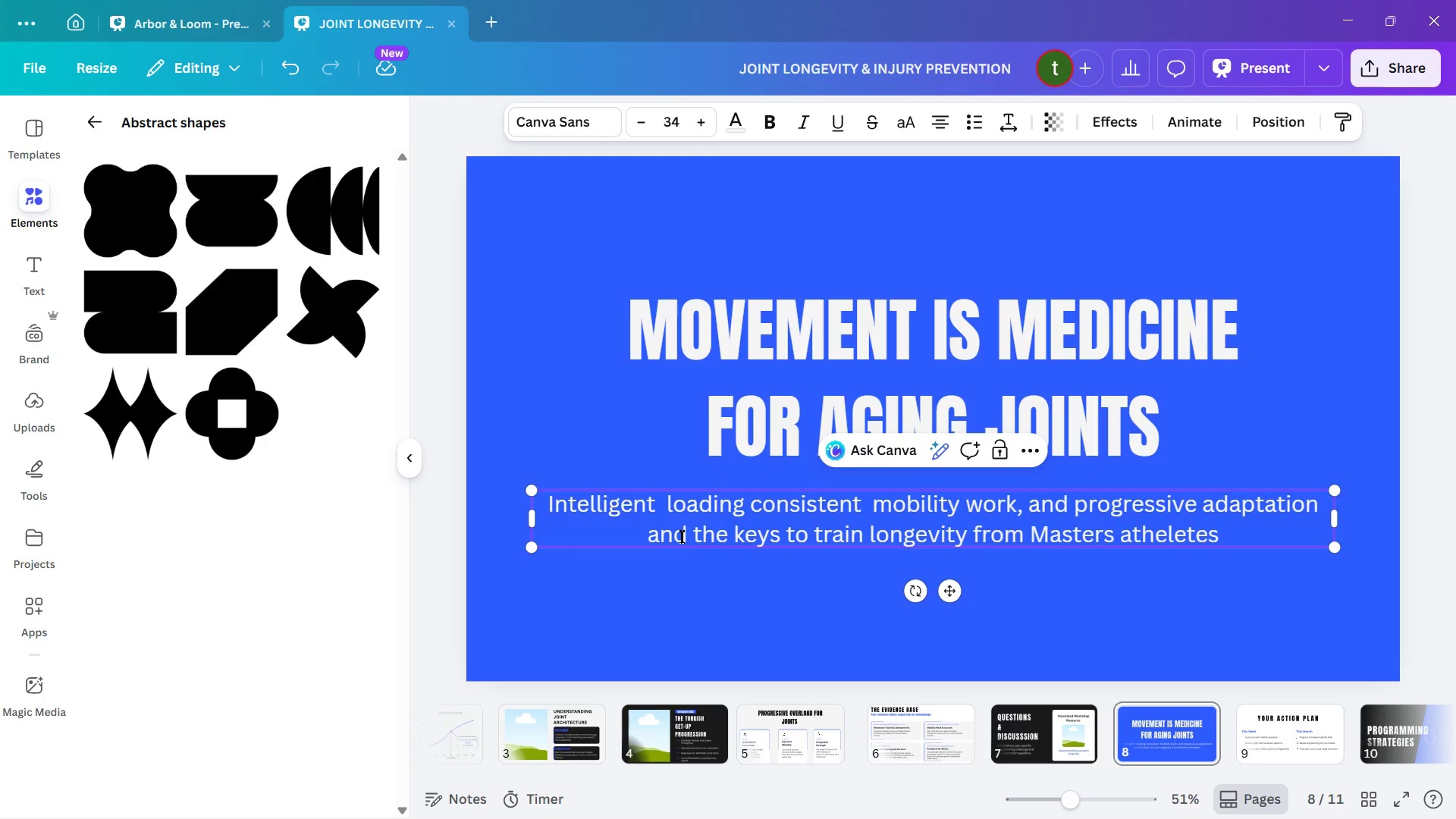 
wait(26.81)
 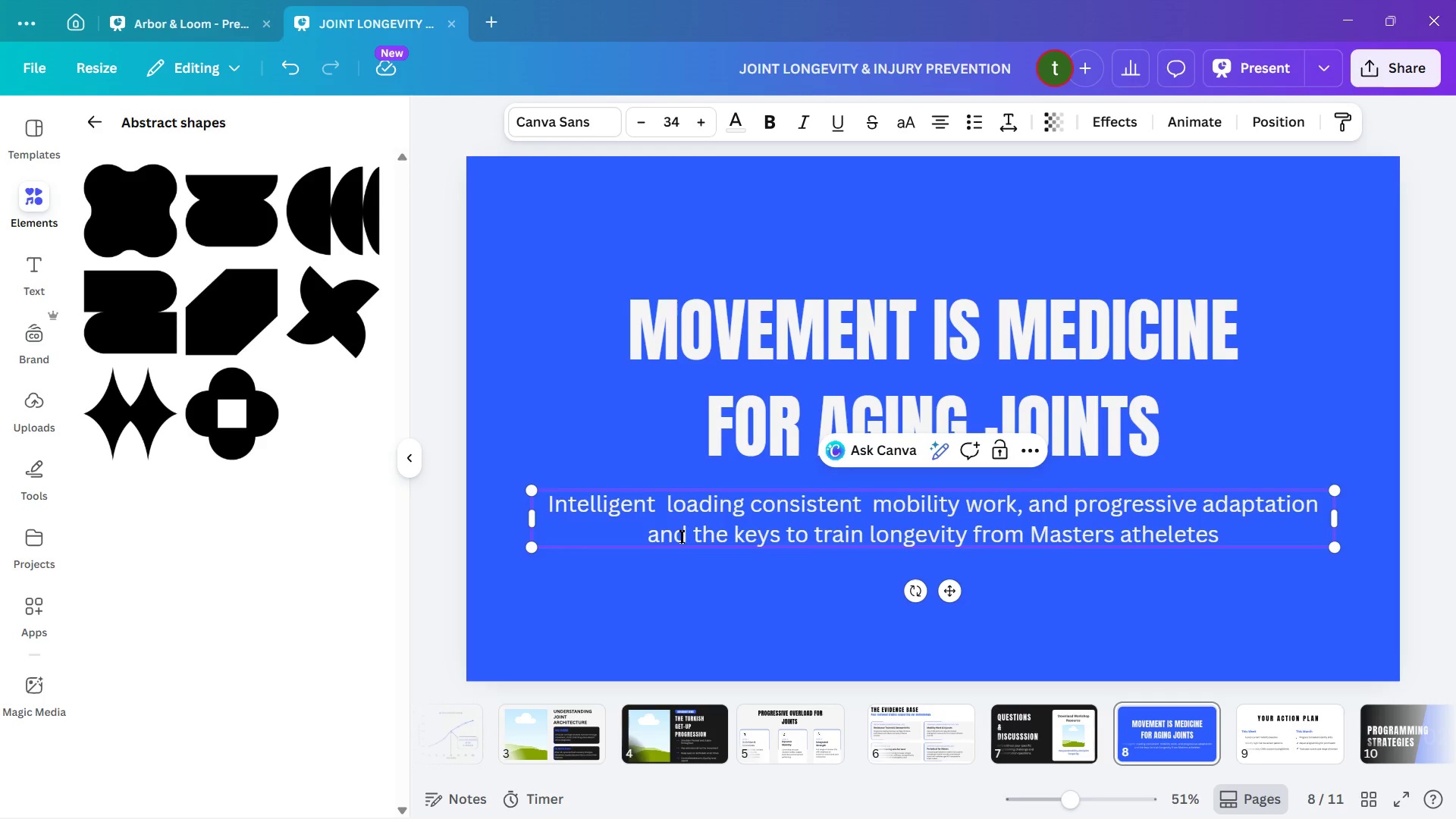 
left_click([865, 530])
 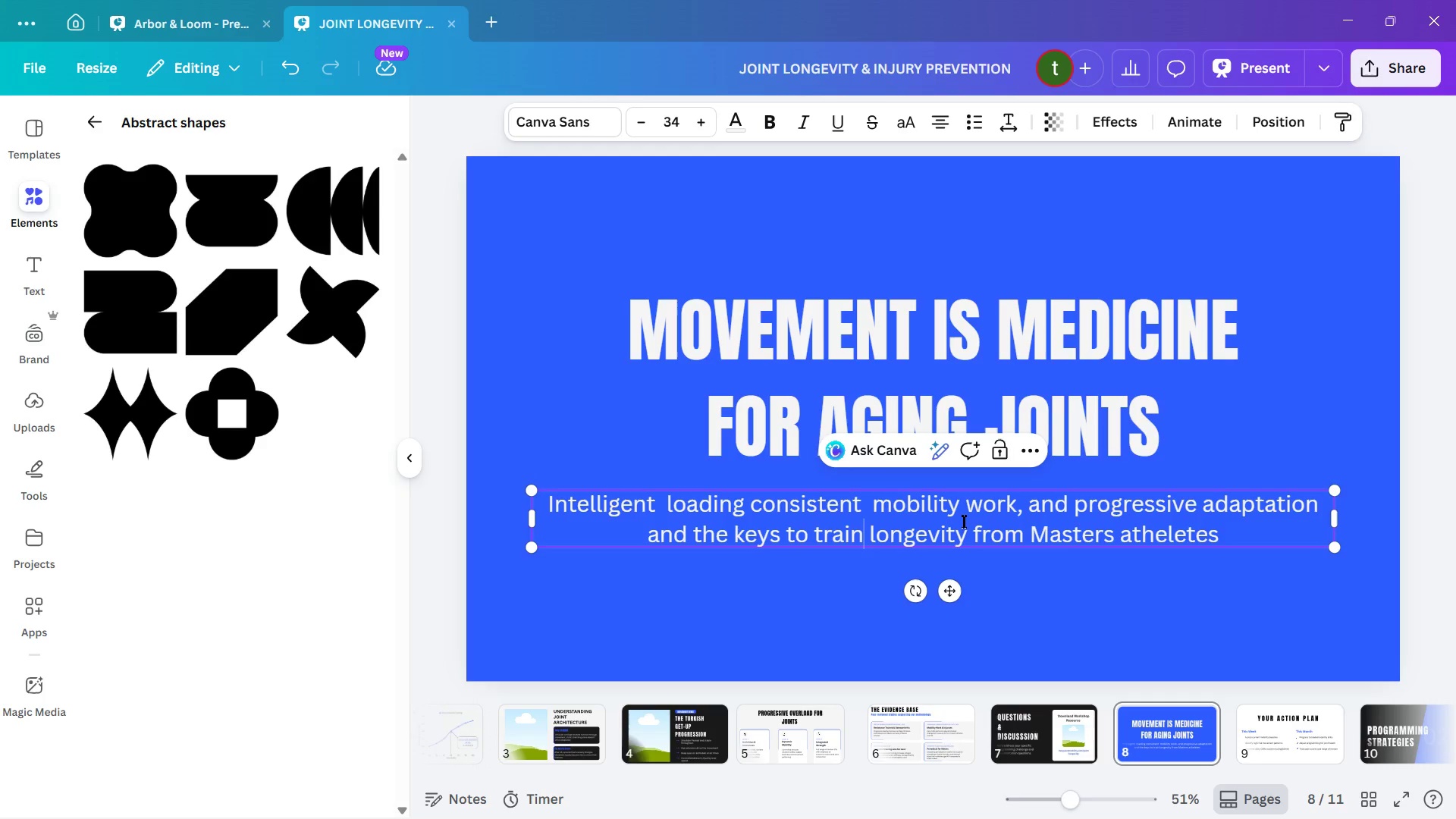 
type(ing)
 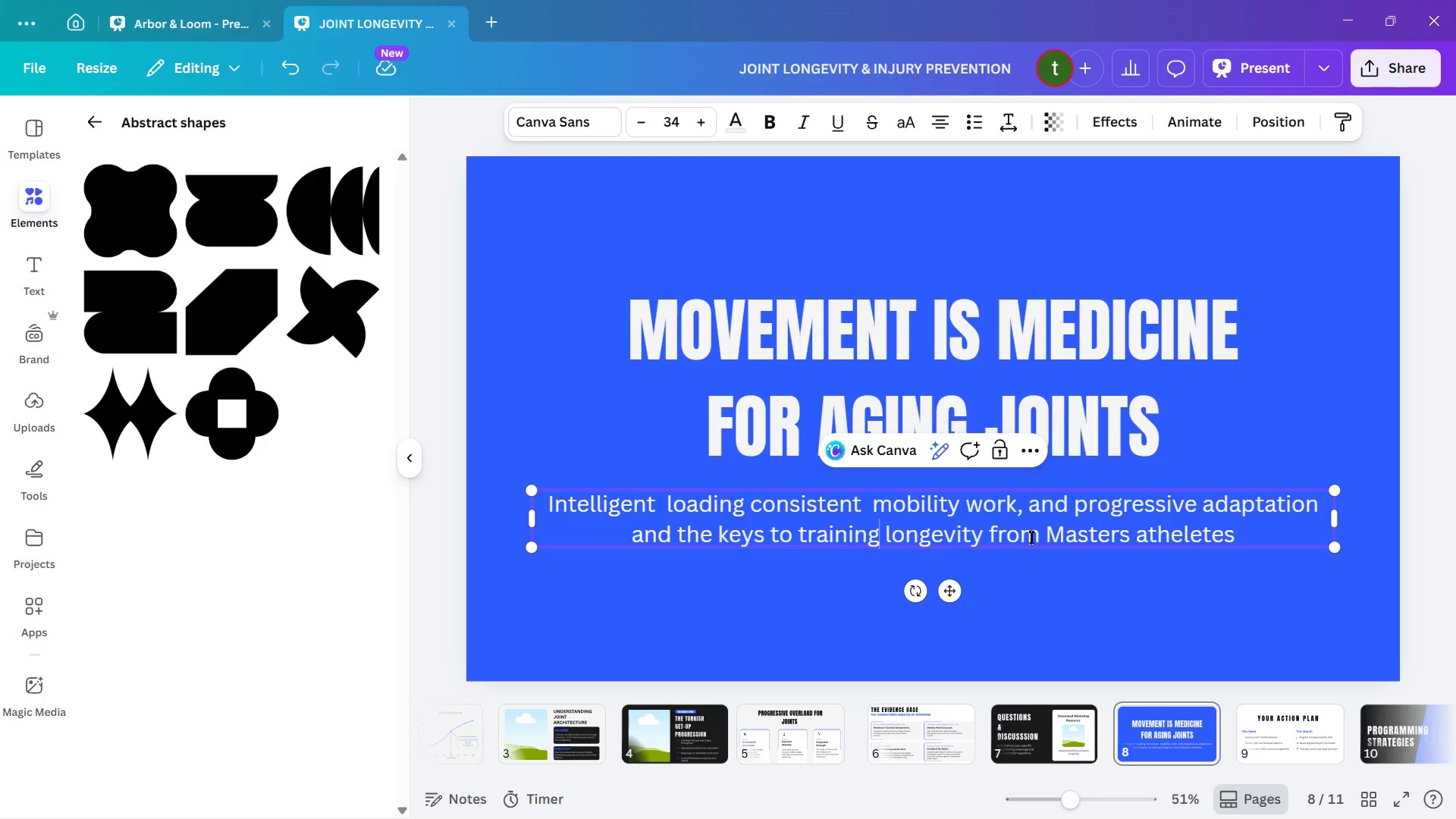 
wait(5.88)
 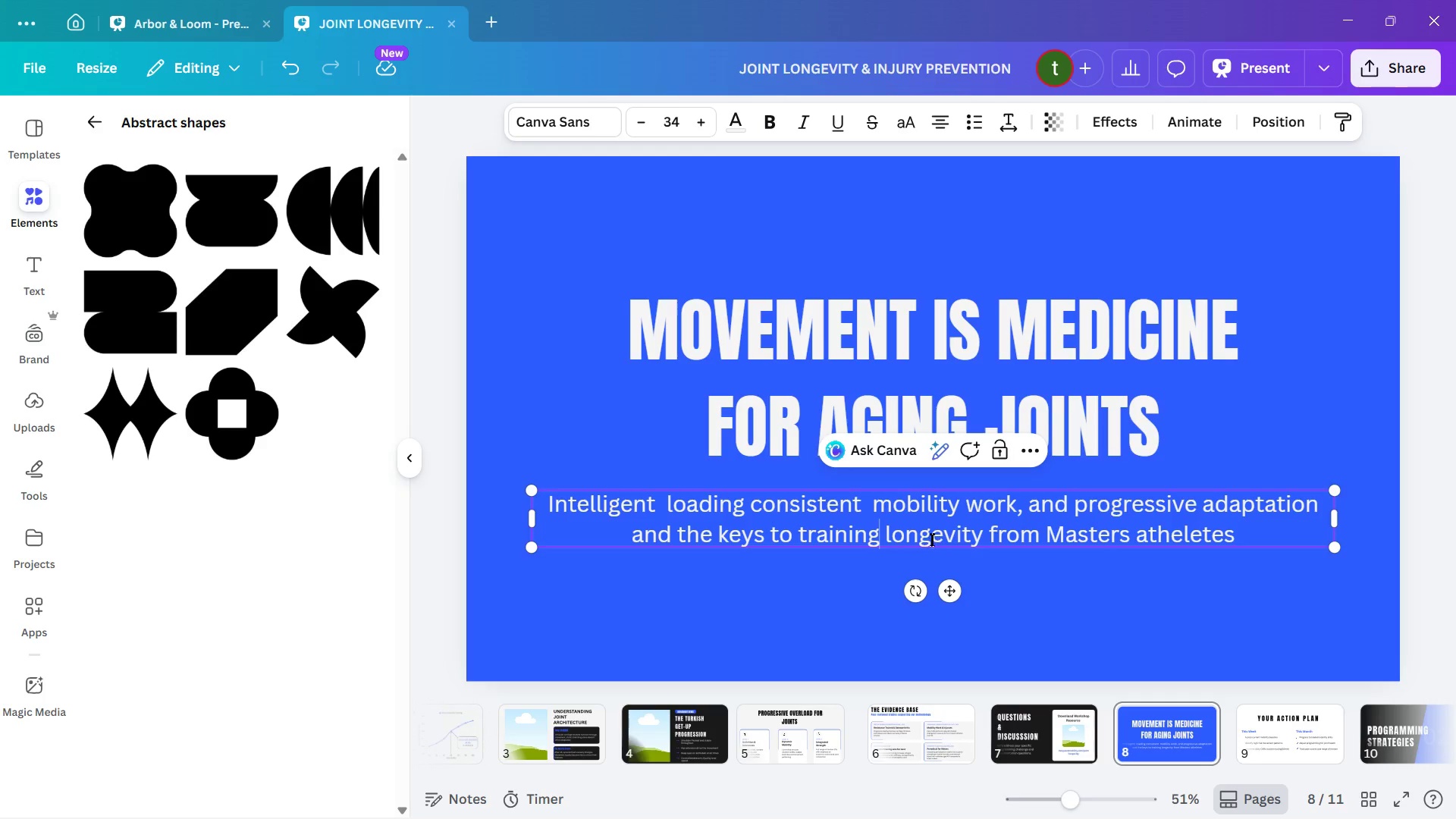 
left_click([1021, 529])
 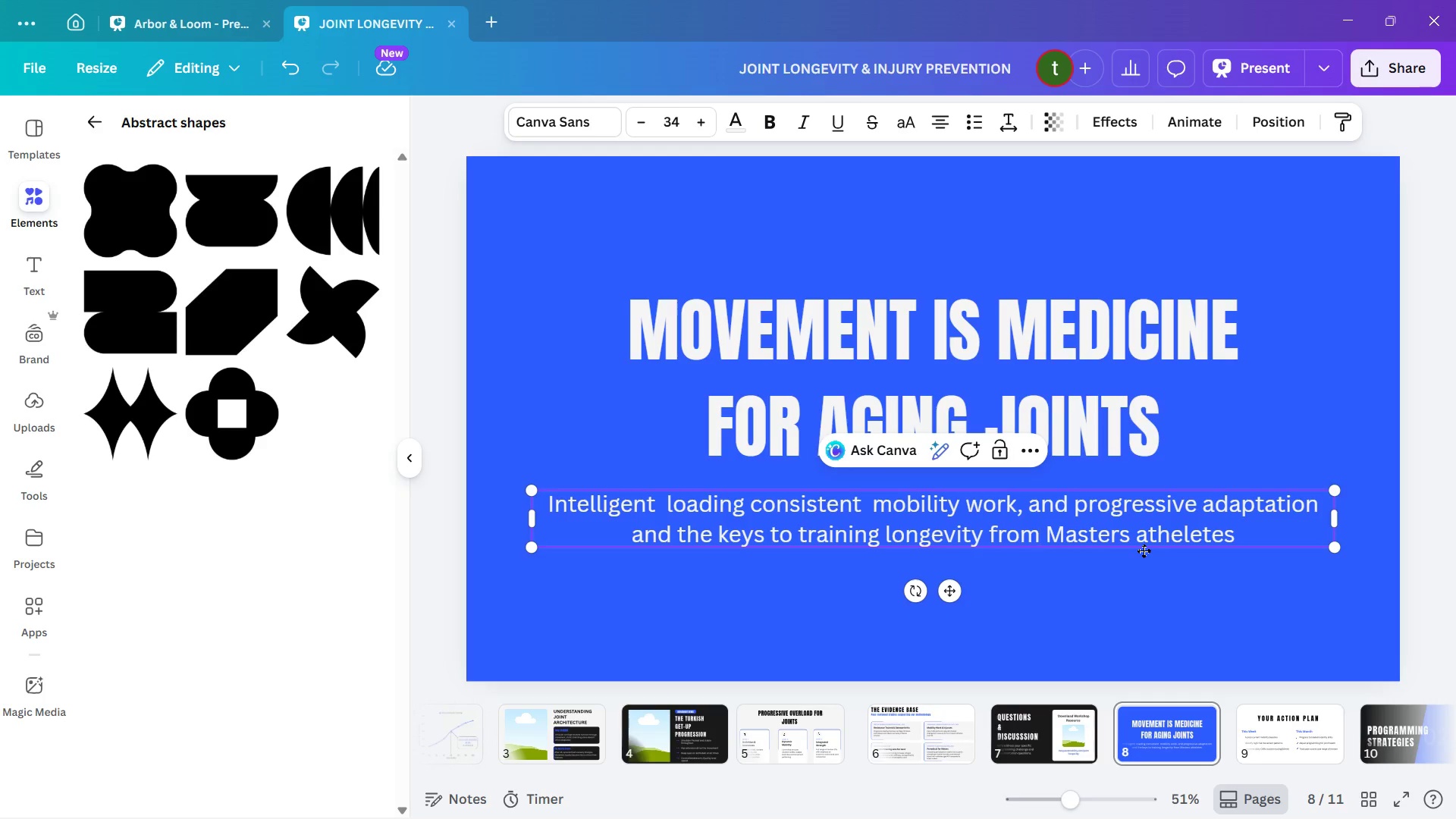 
key(Backspace)
 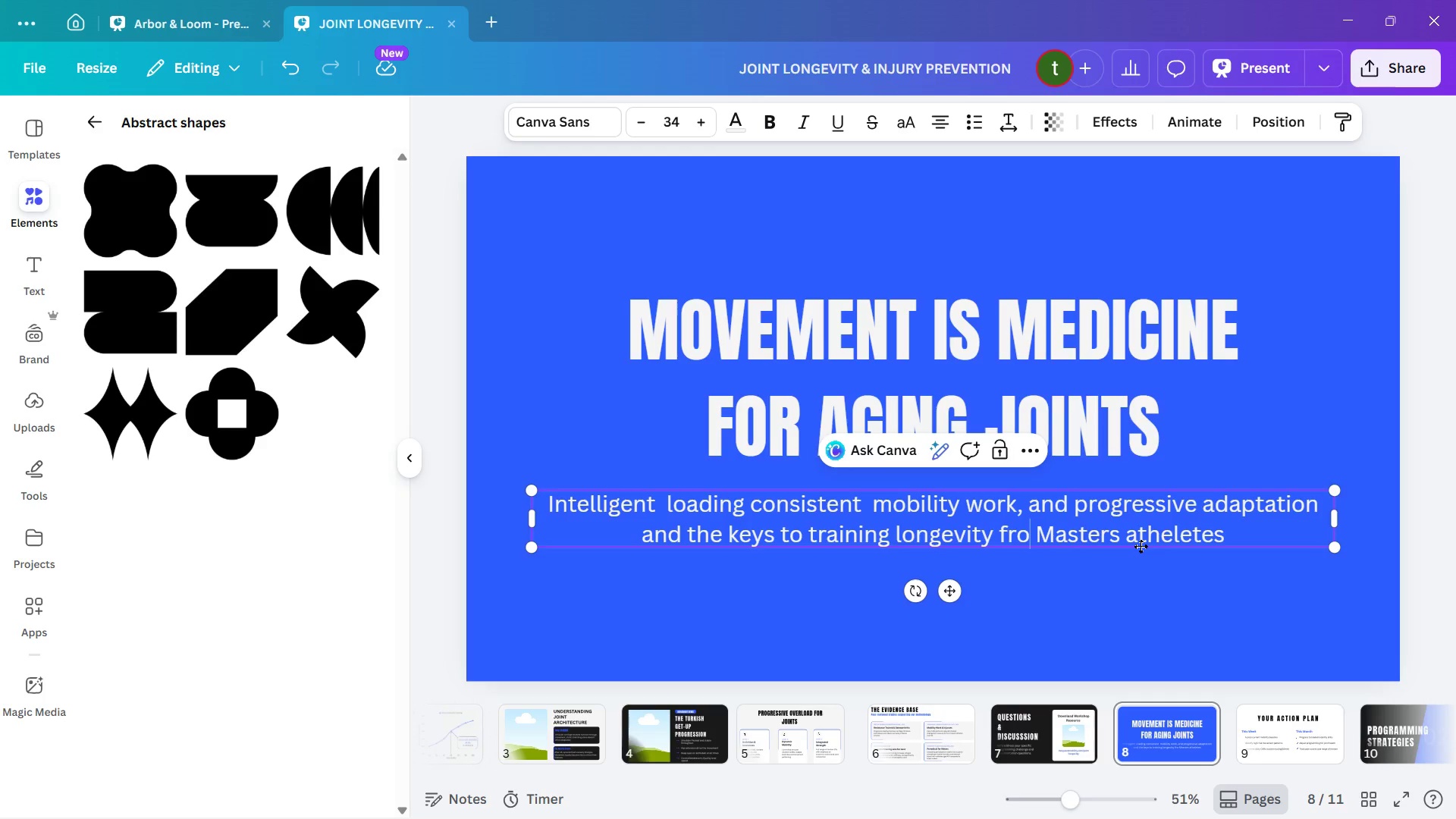 
key(Backspace)
 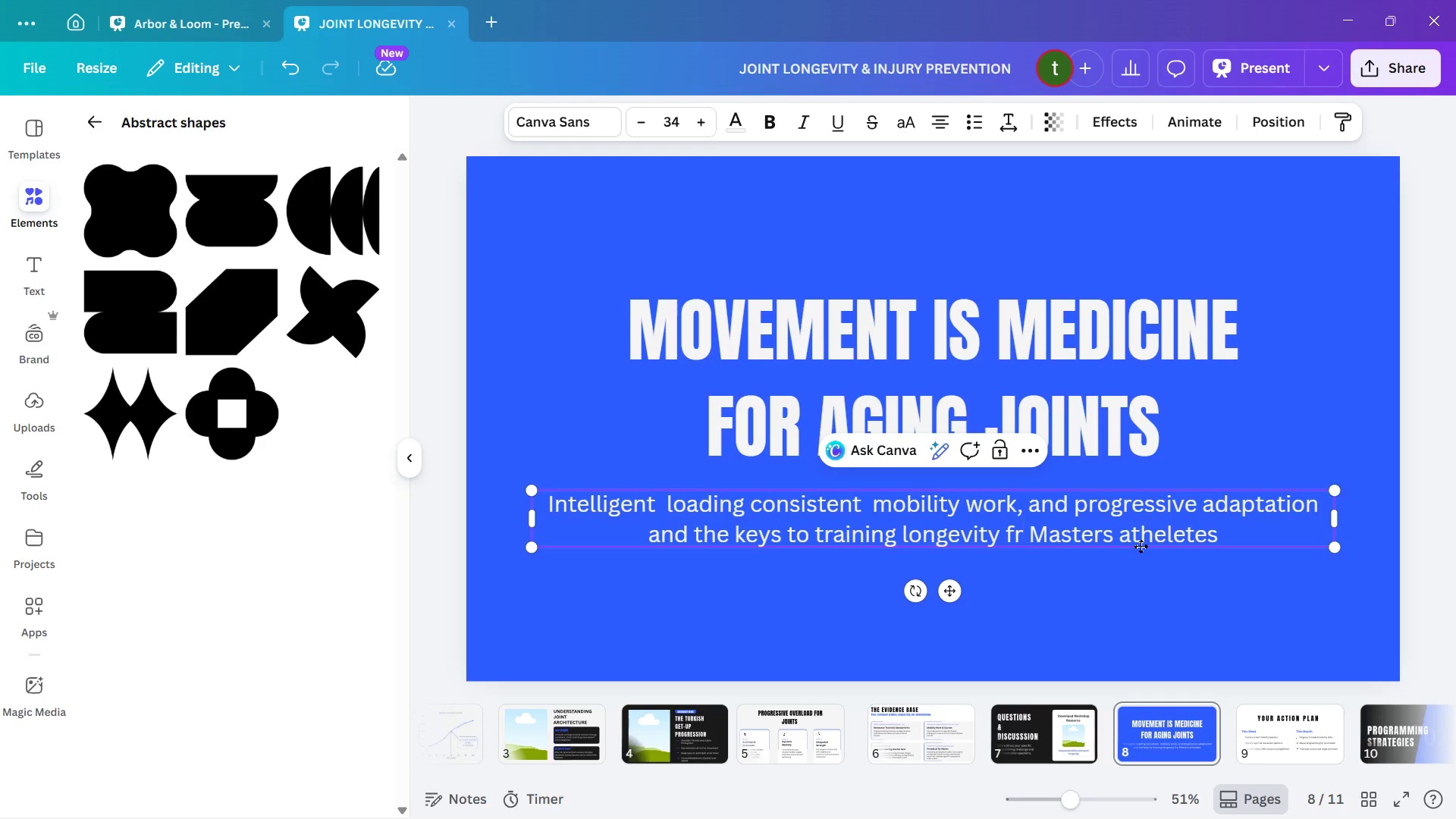 
key(Backspace)
 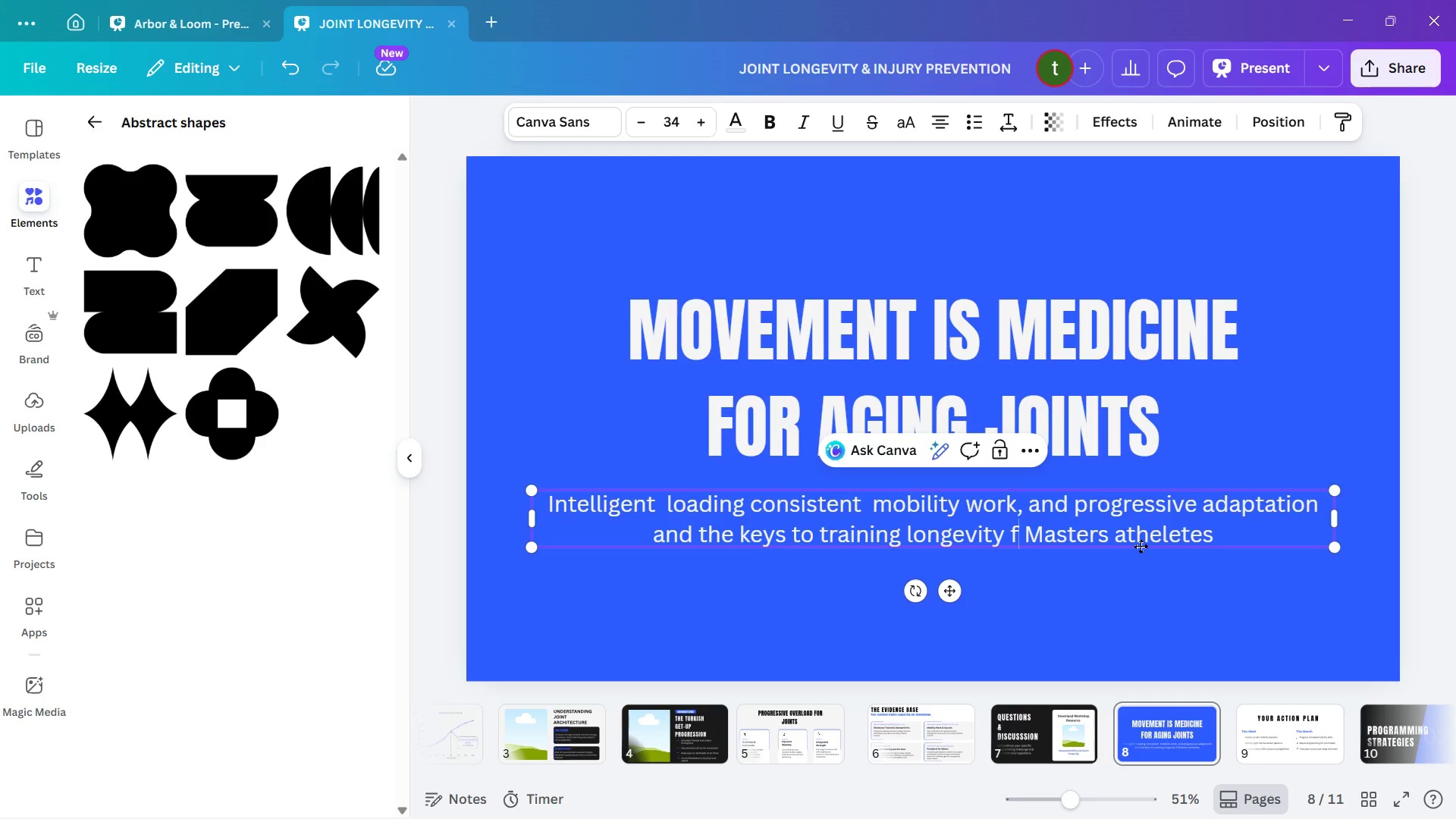 
key(0)
 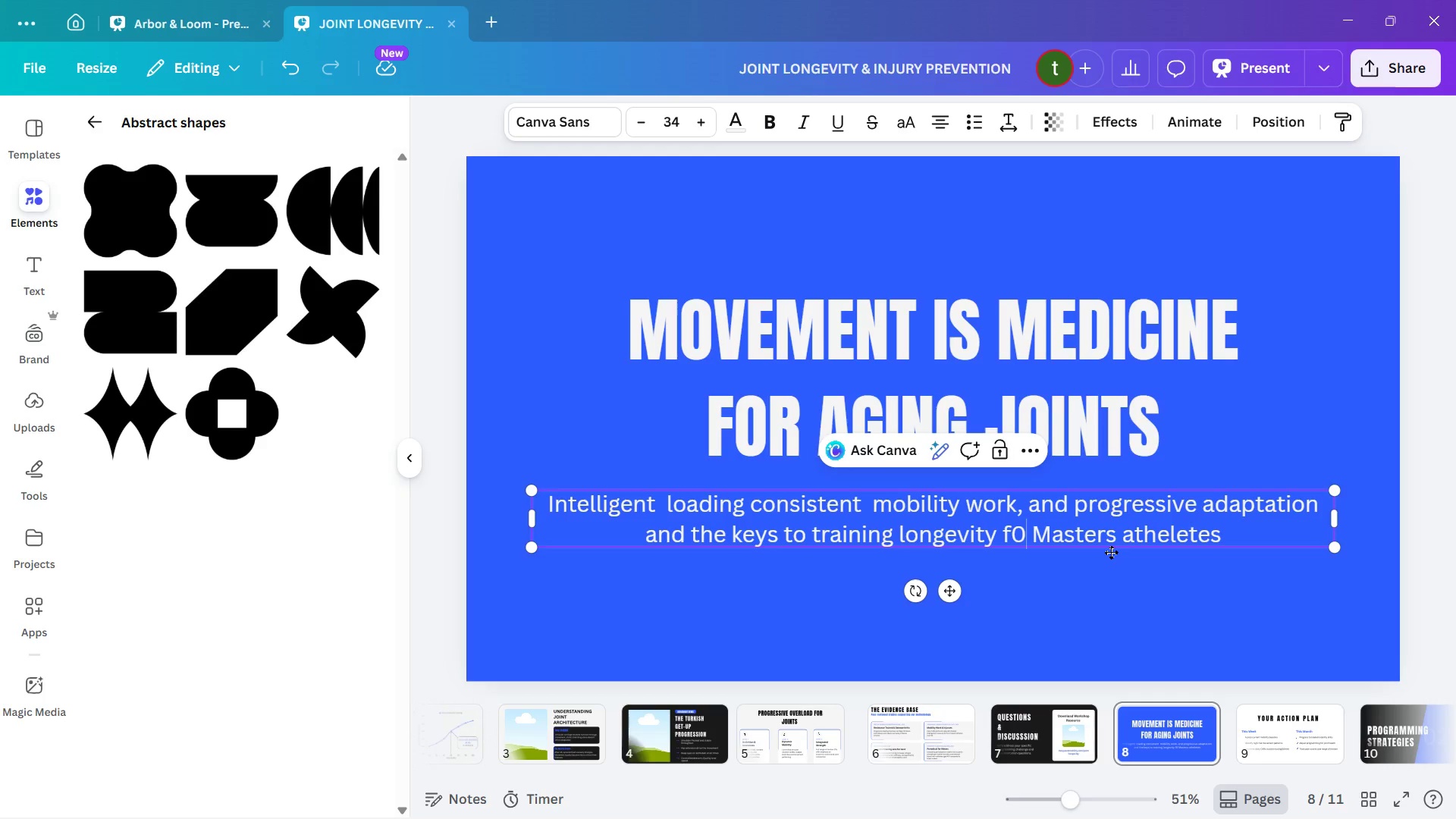 
key(R)
 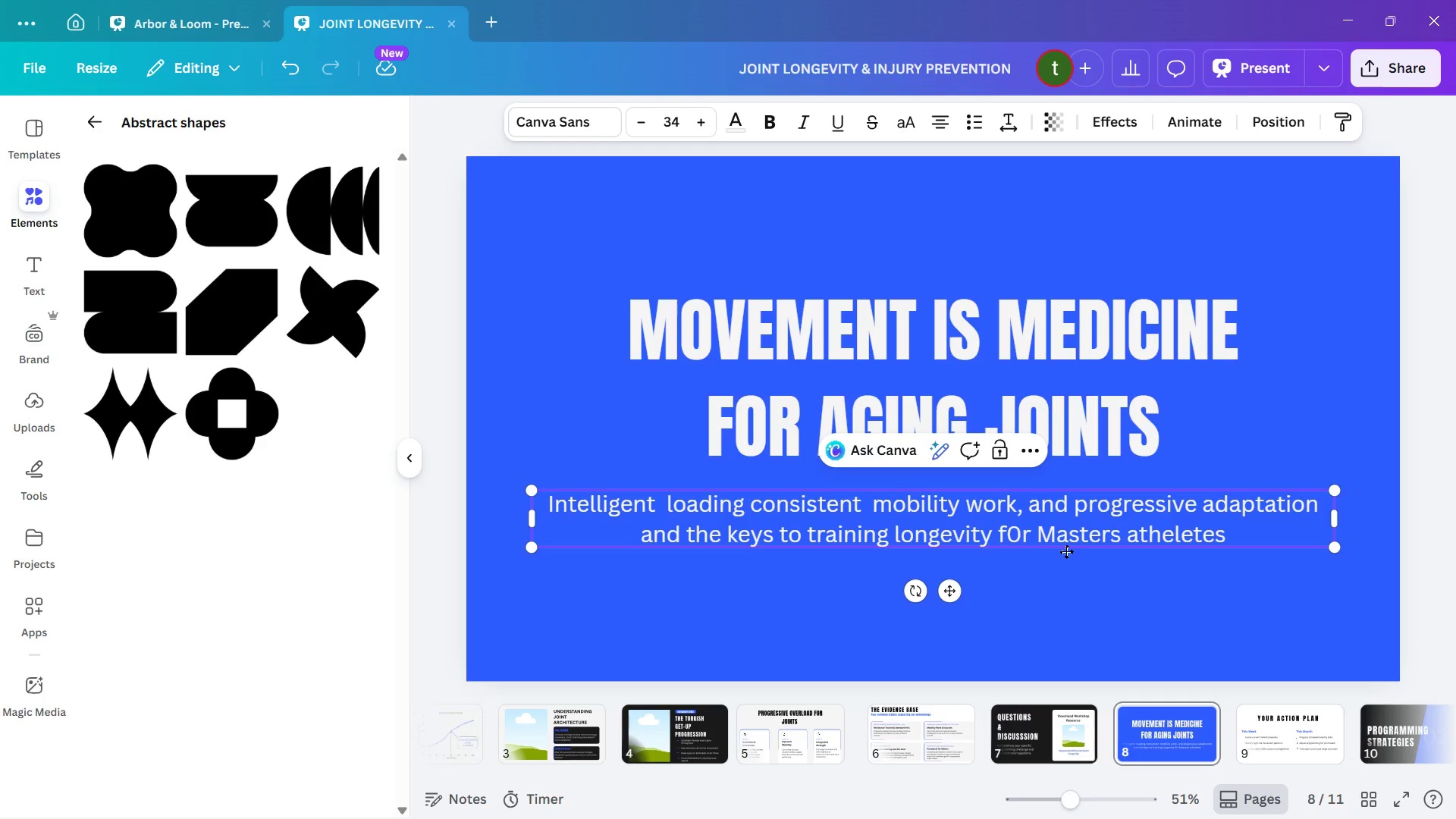 
key(Backspace)
key(Backspace)
type(or)
 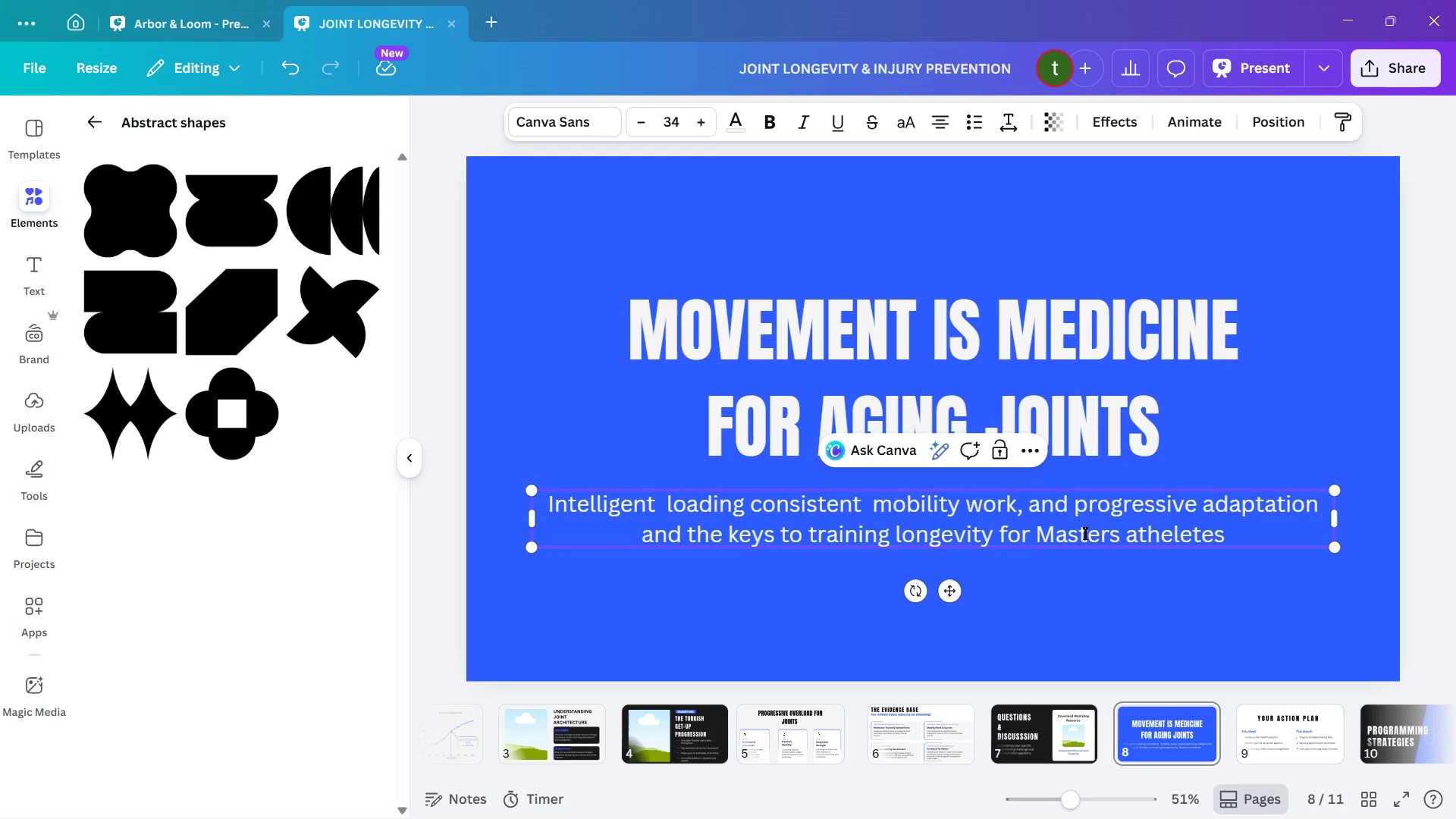 
wait(5.44)
 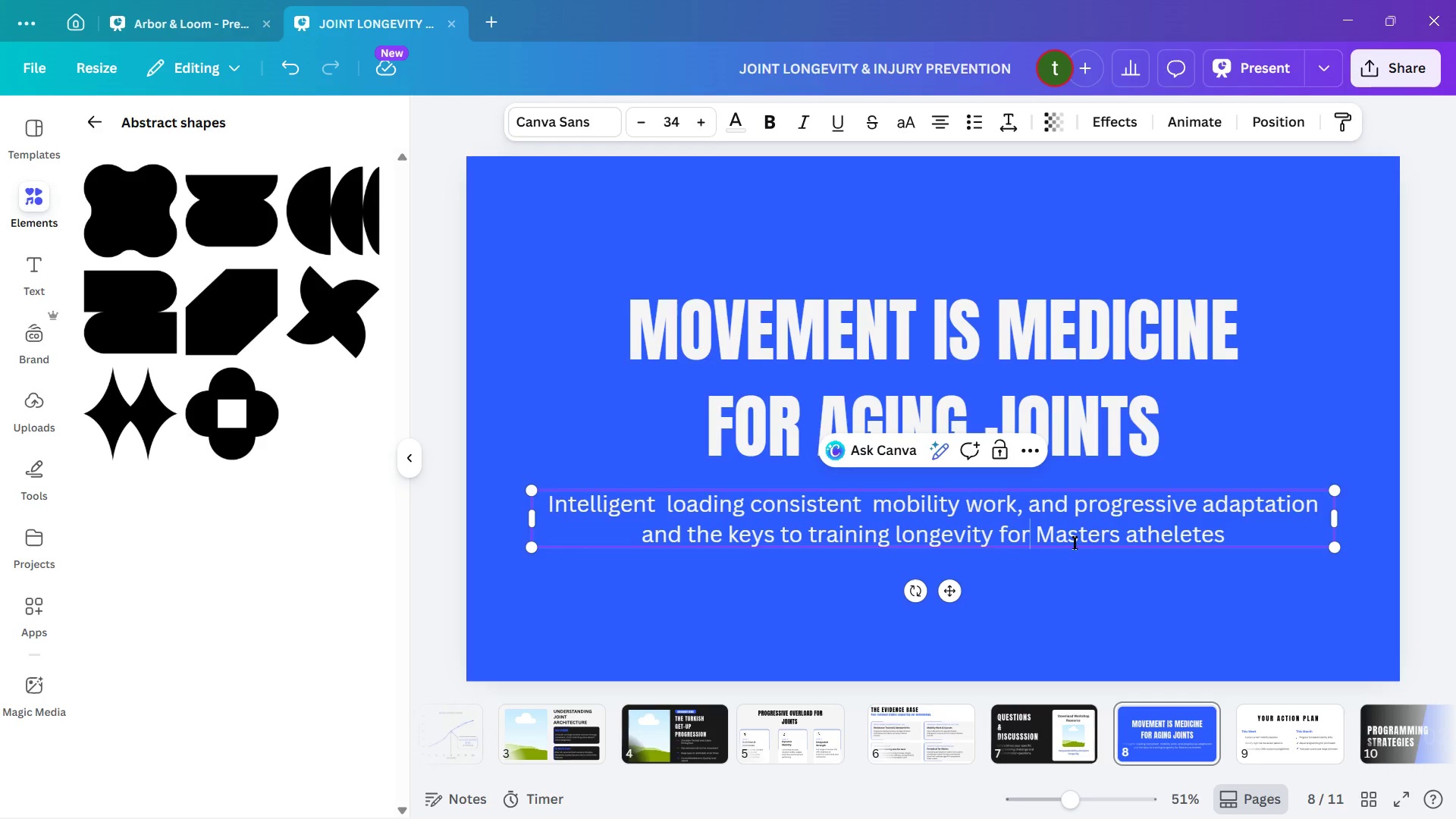 
double_click([1229, 536])
 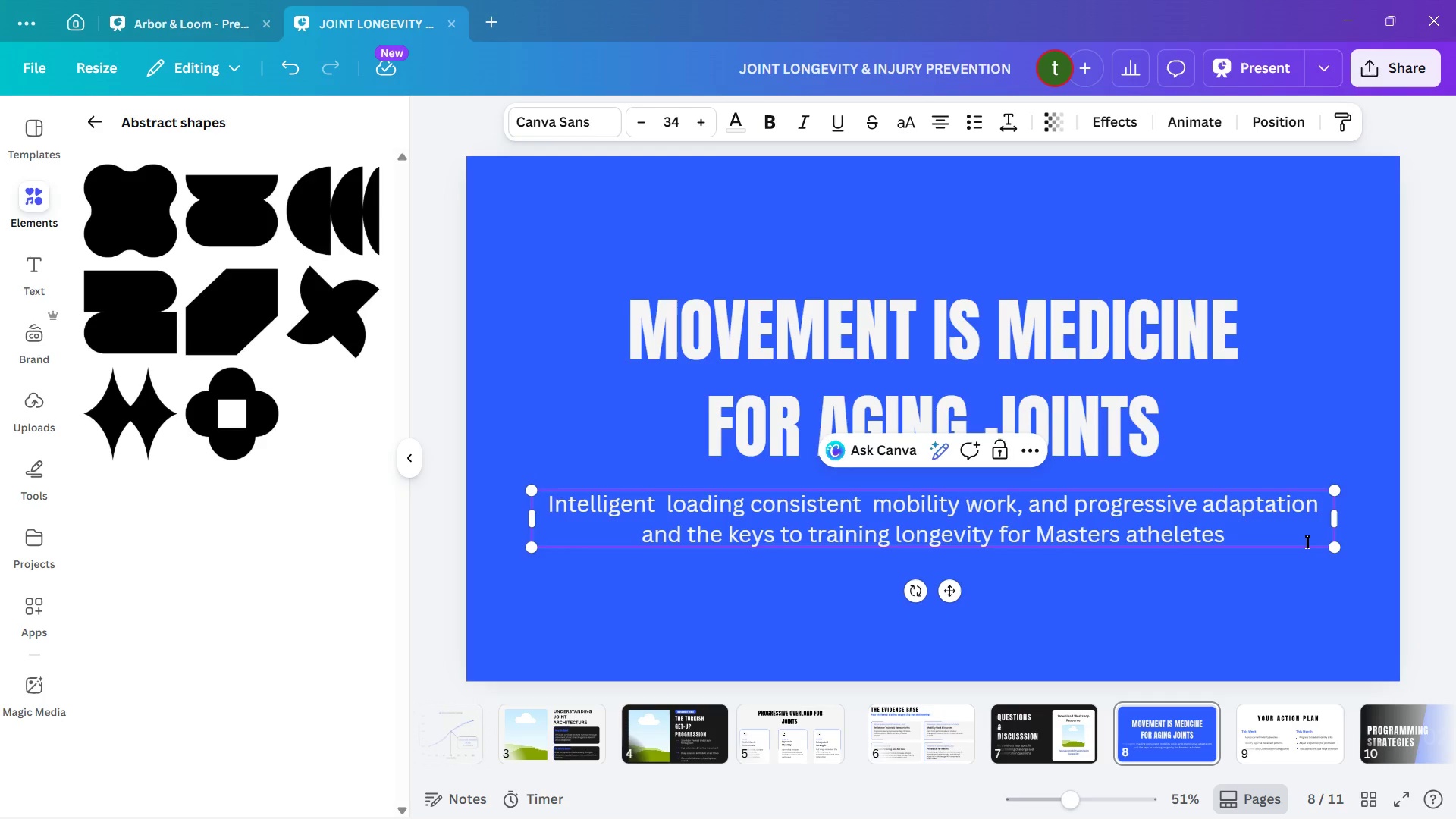 
key(Period)
 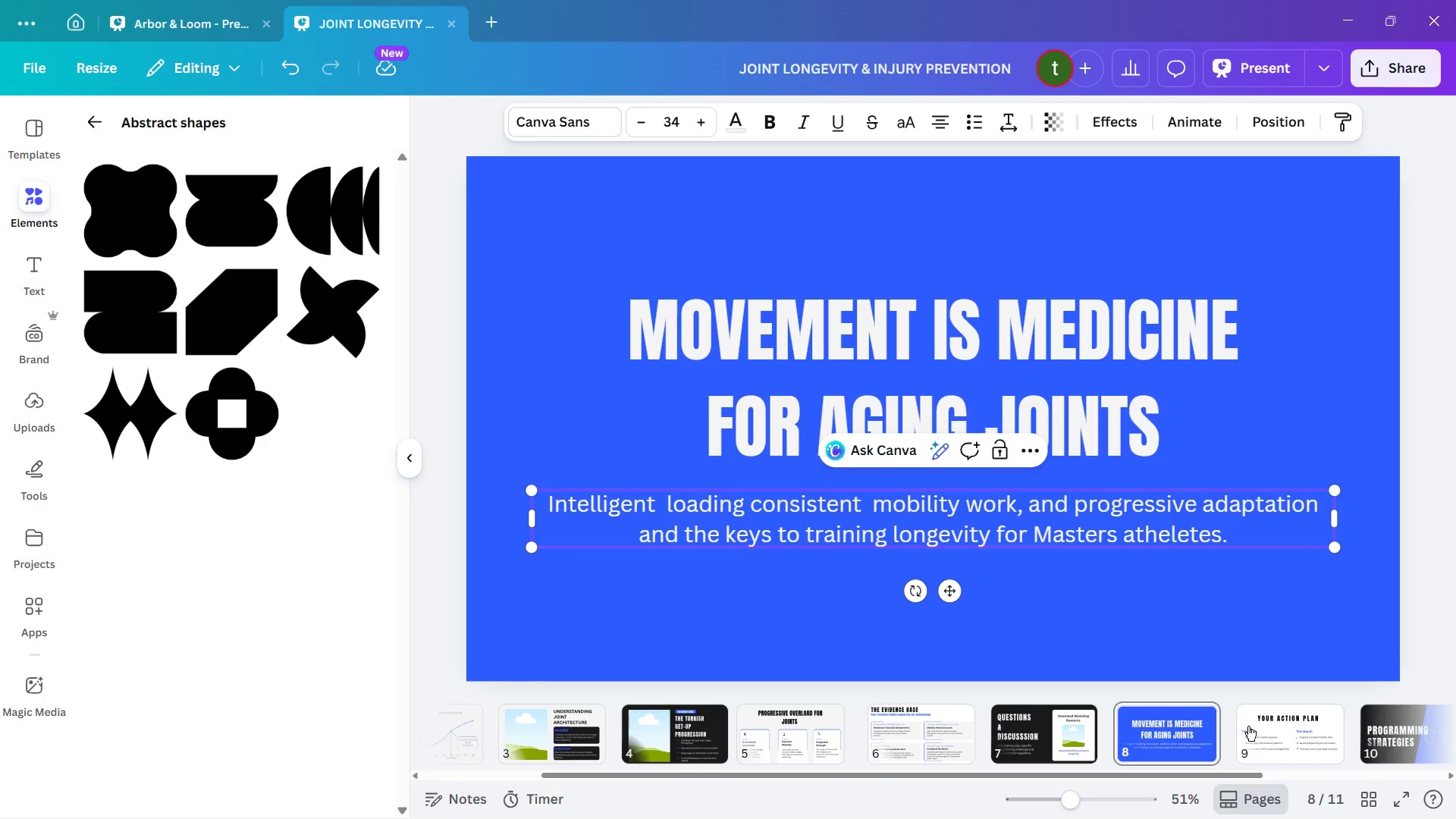 
left_click([1287, 736])
 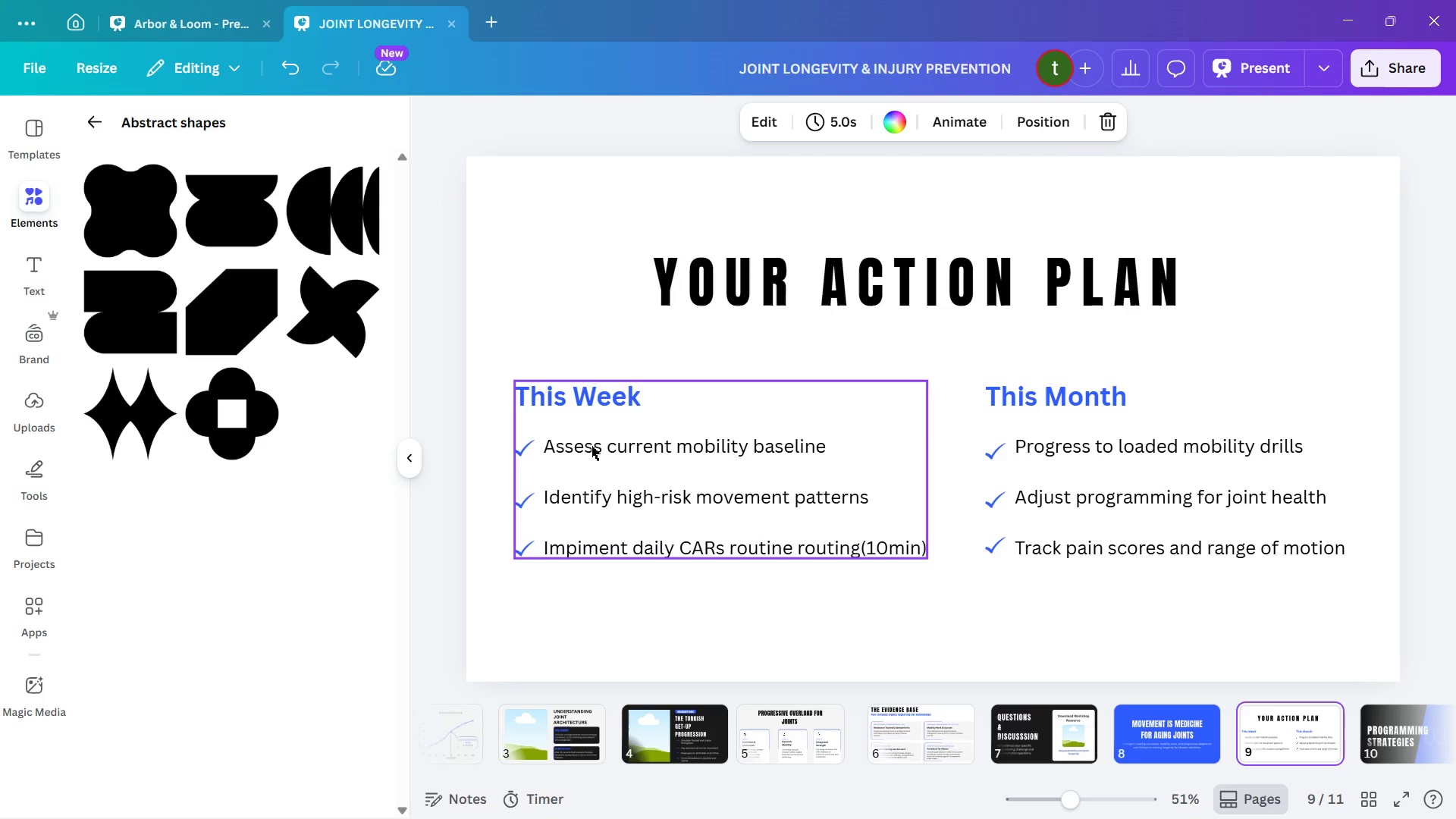 
wait(11.0)
 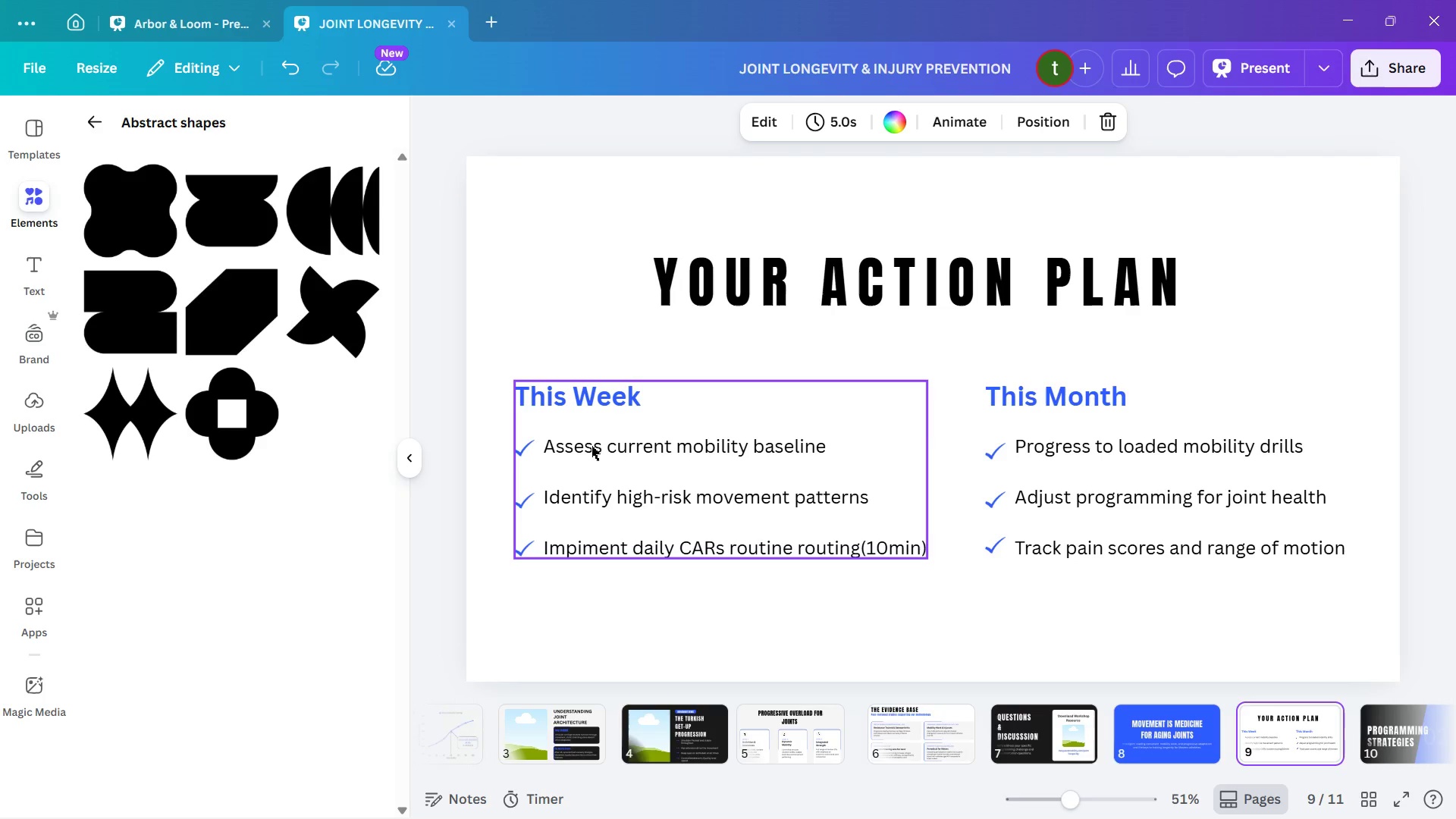 
triple_click([829, 450])
 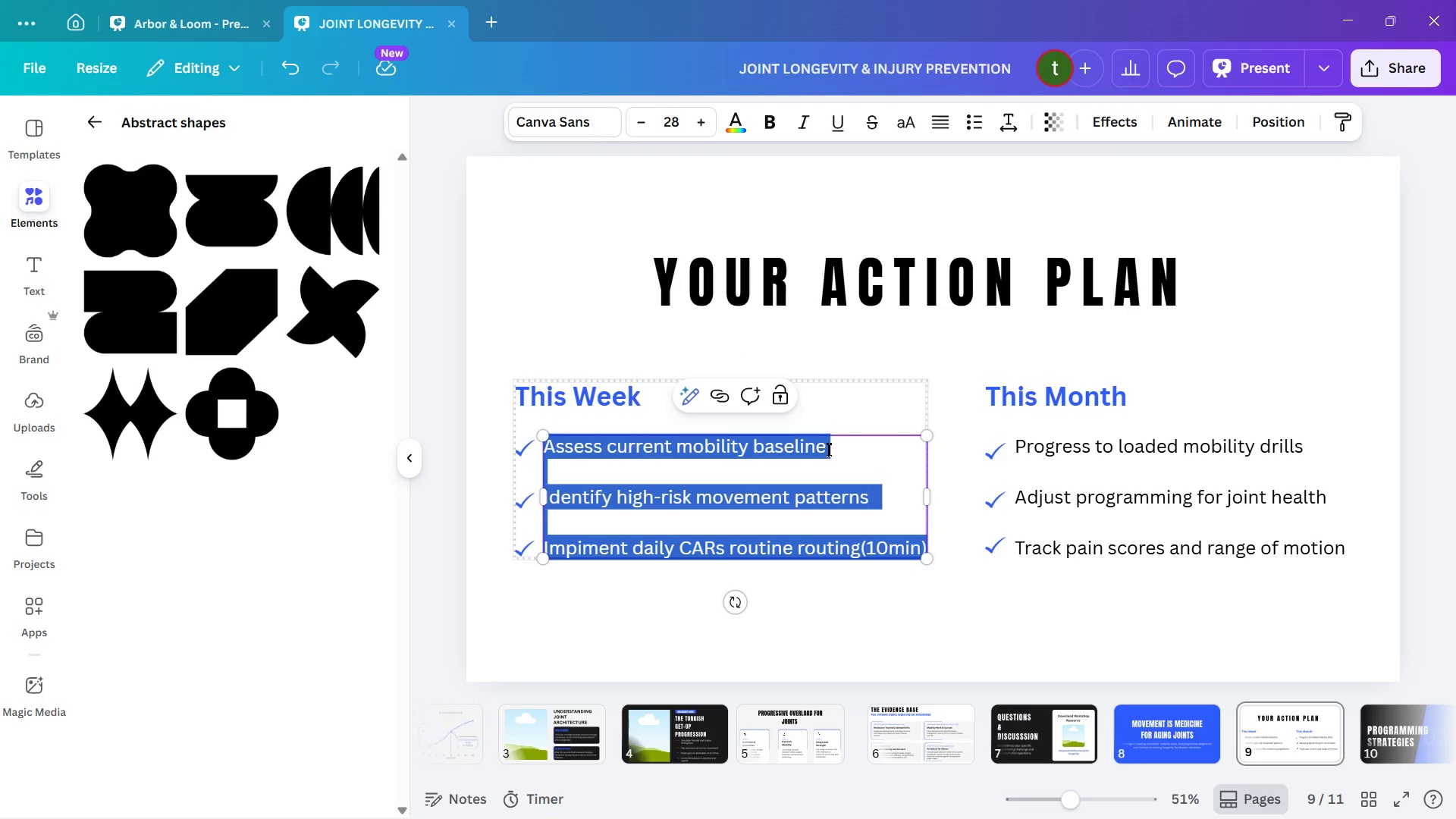 
double_click([829, 450])
 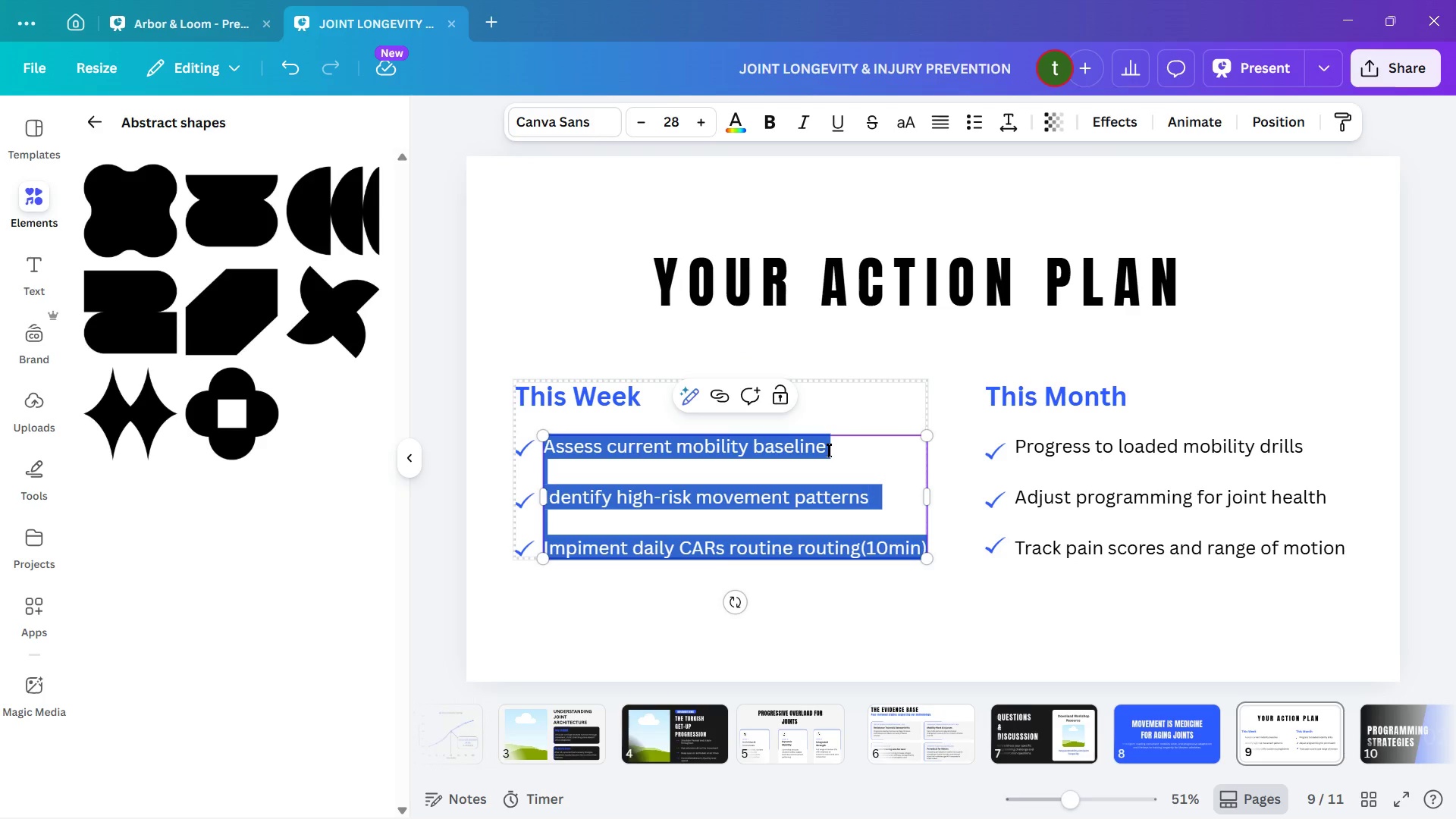 
left_click([830, 447])
 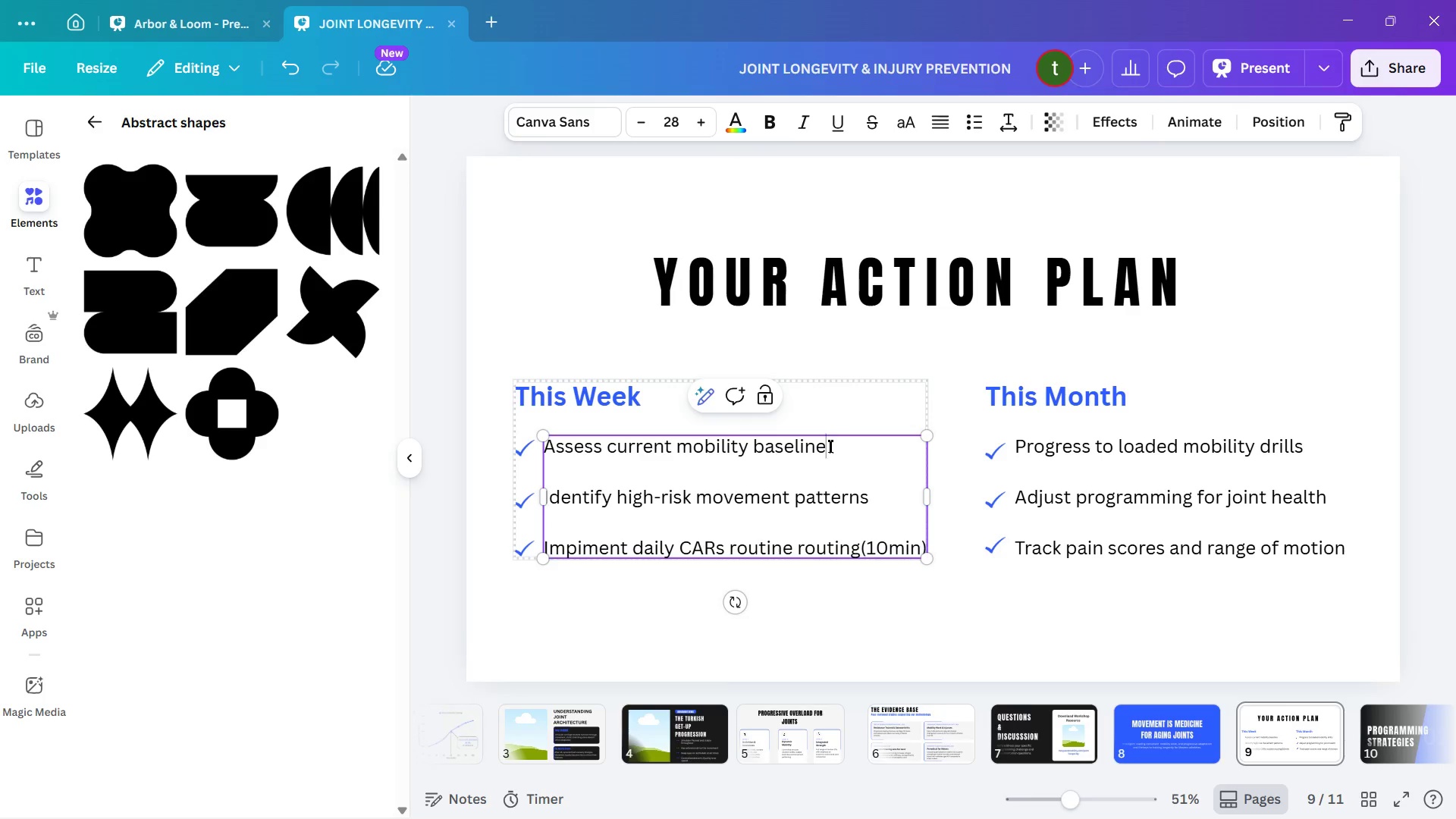 
key(S)
 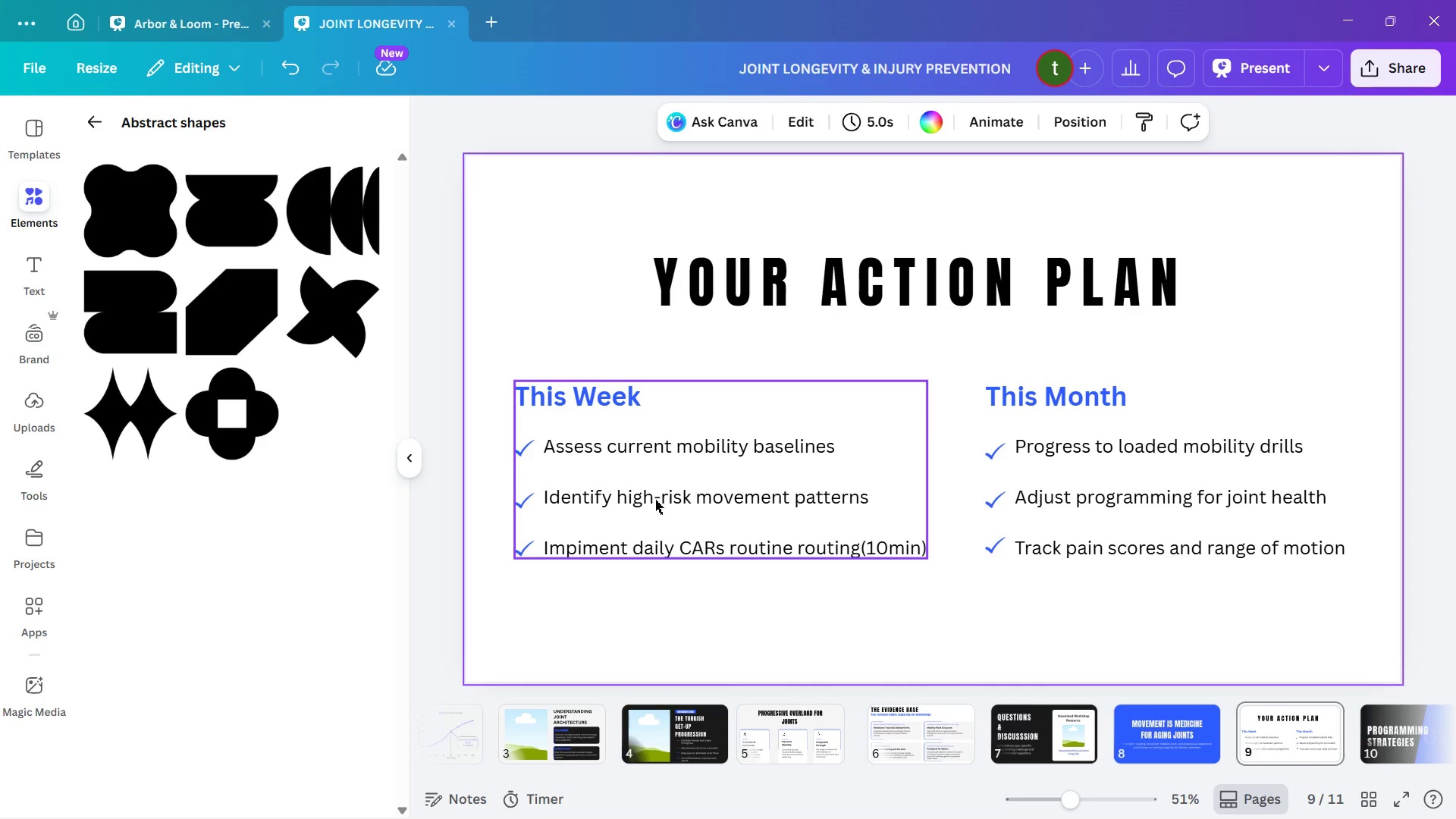 
wait(6.39)
 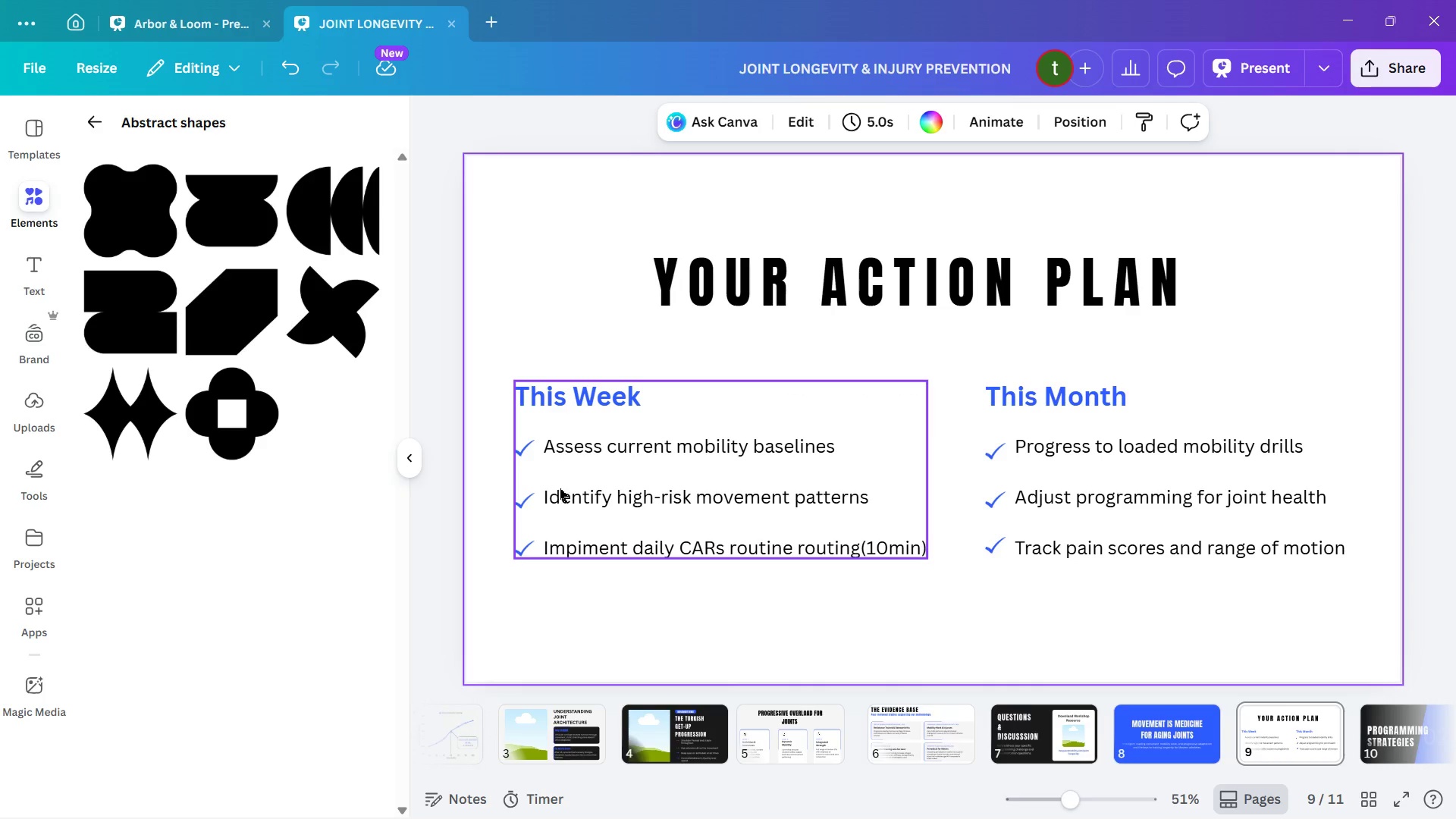 
right_click([755, 493])
 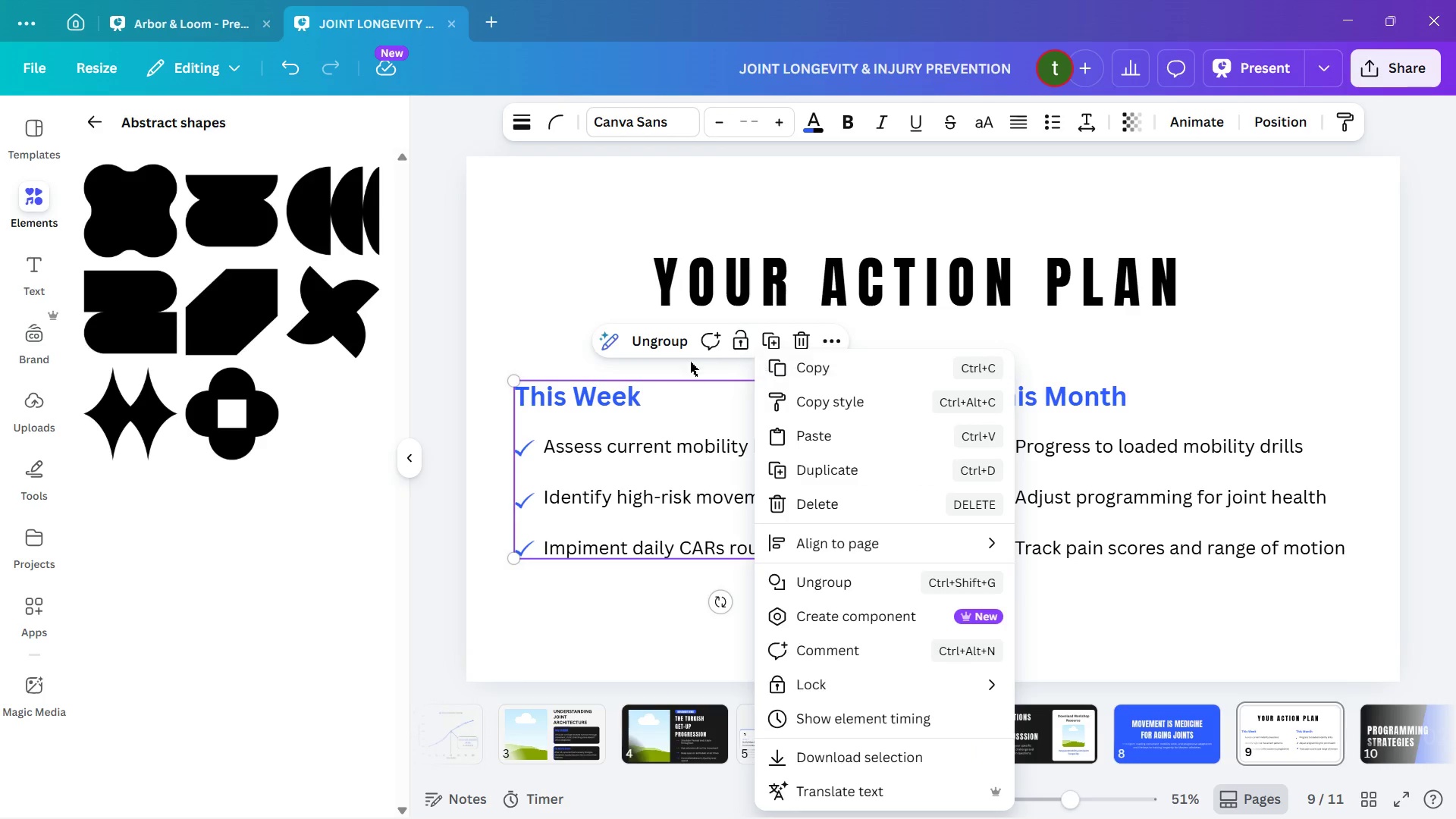 
left_click([670, 345])
 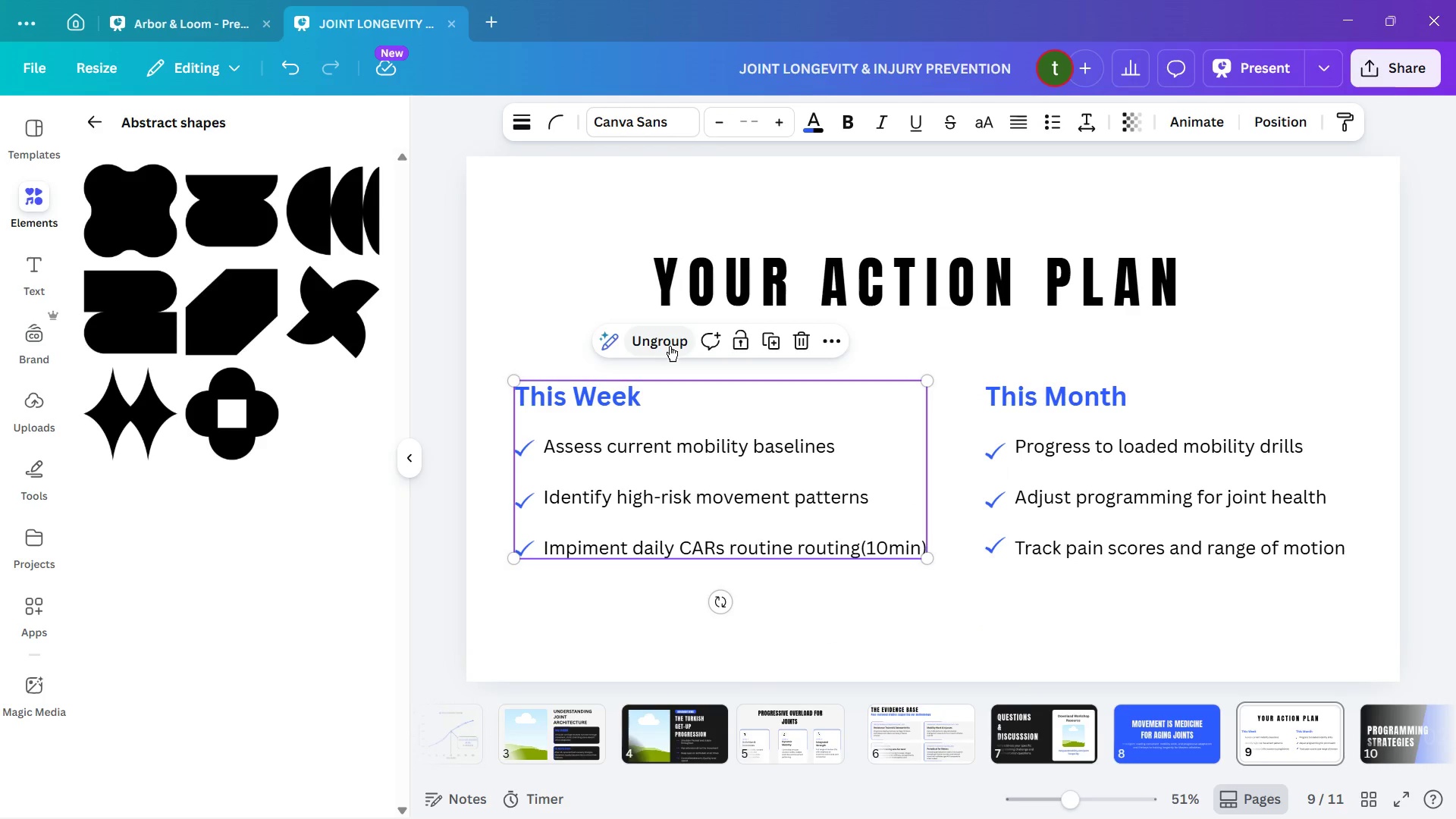 
left_click([669, 343])
 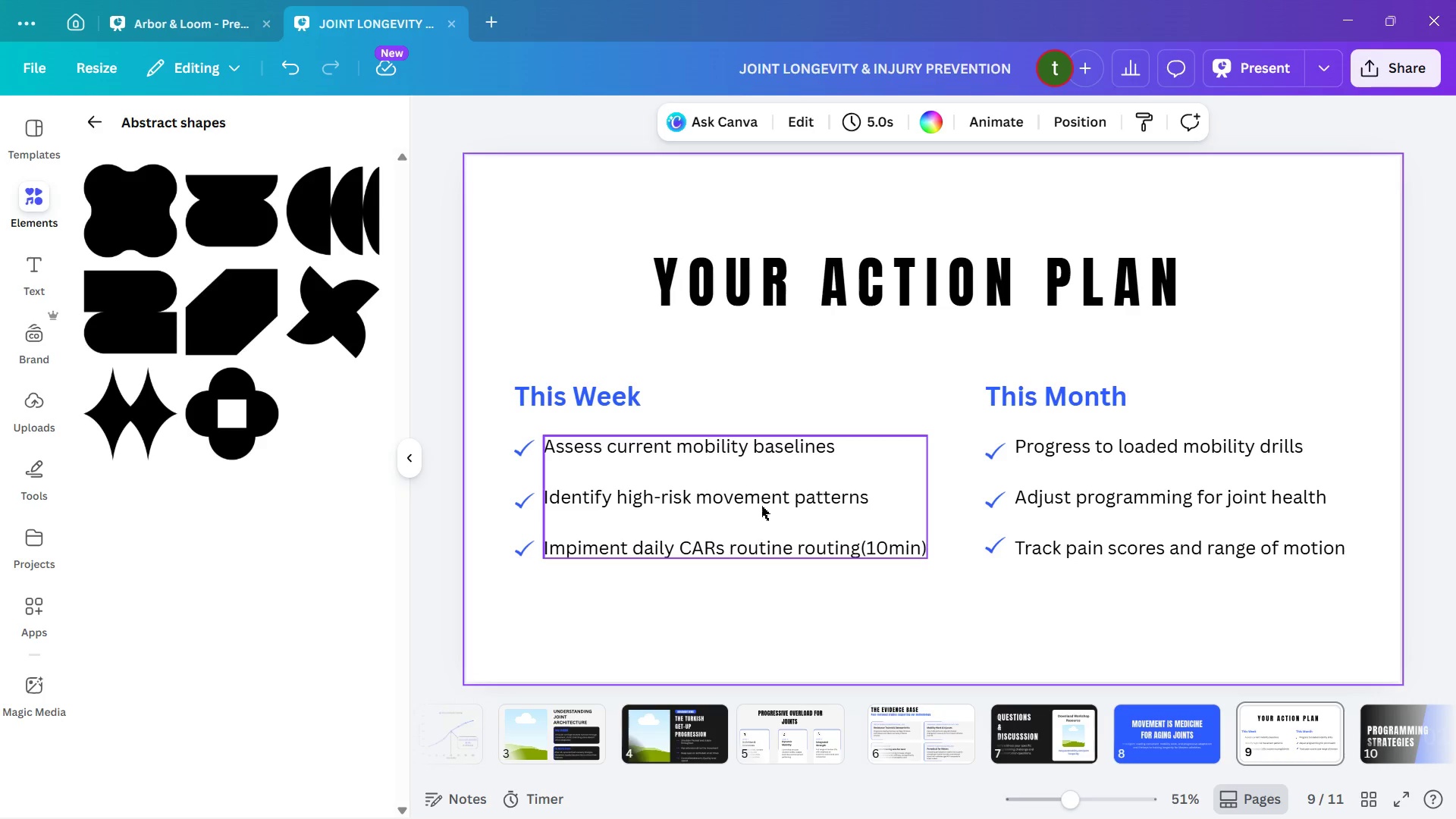 
wait(8.39)
 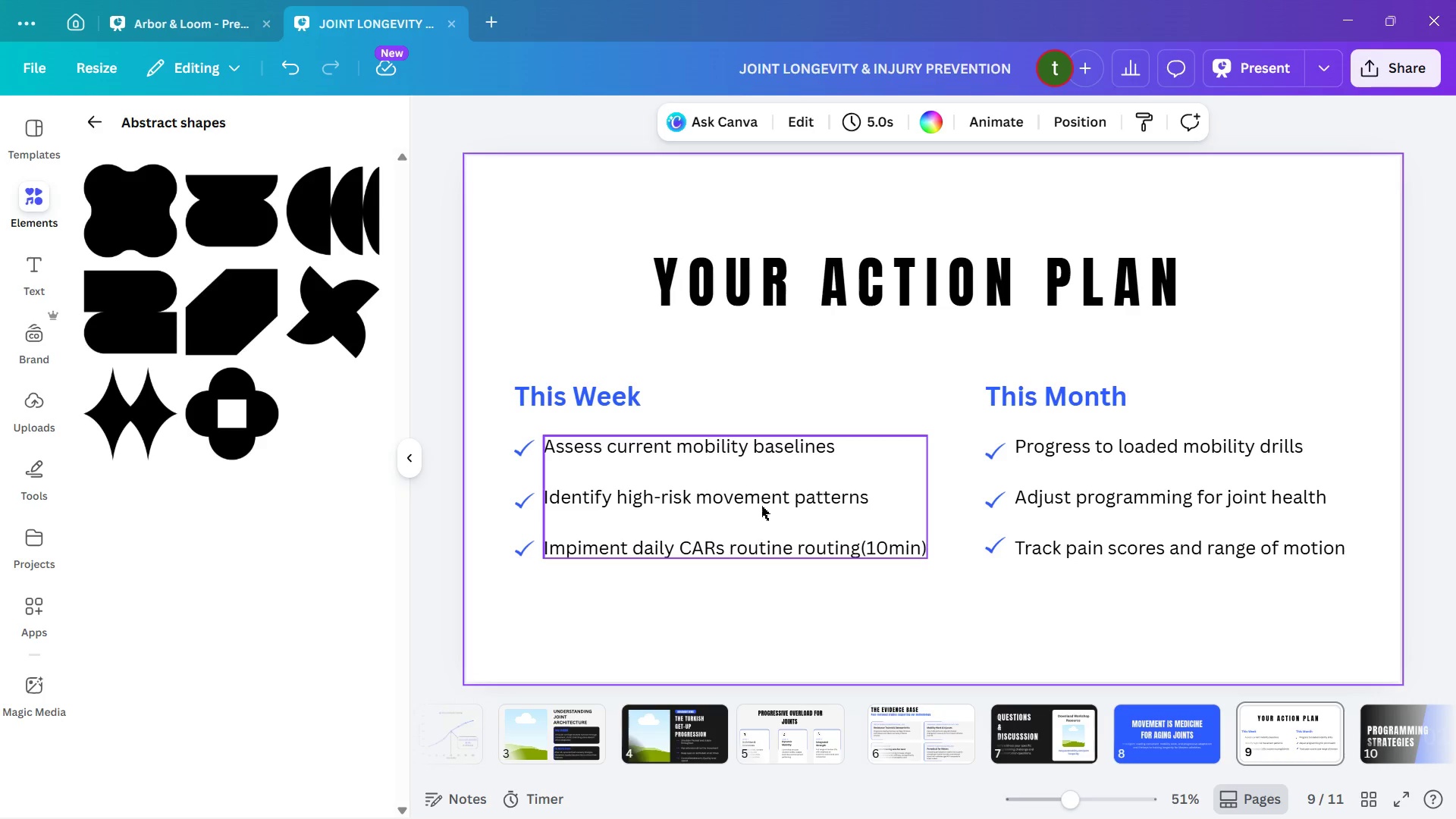 
left_click([861, 544])
 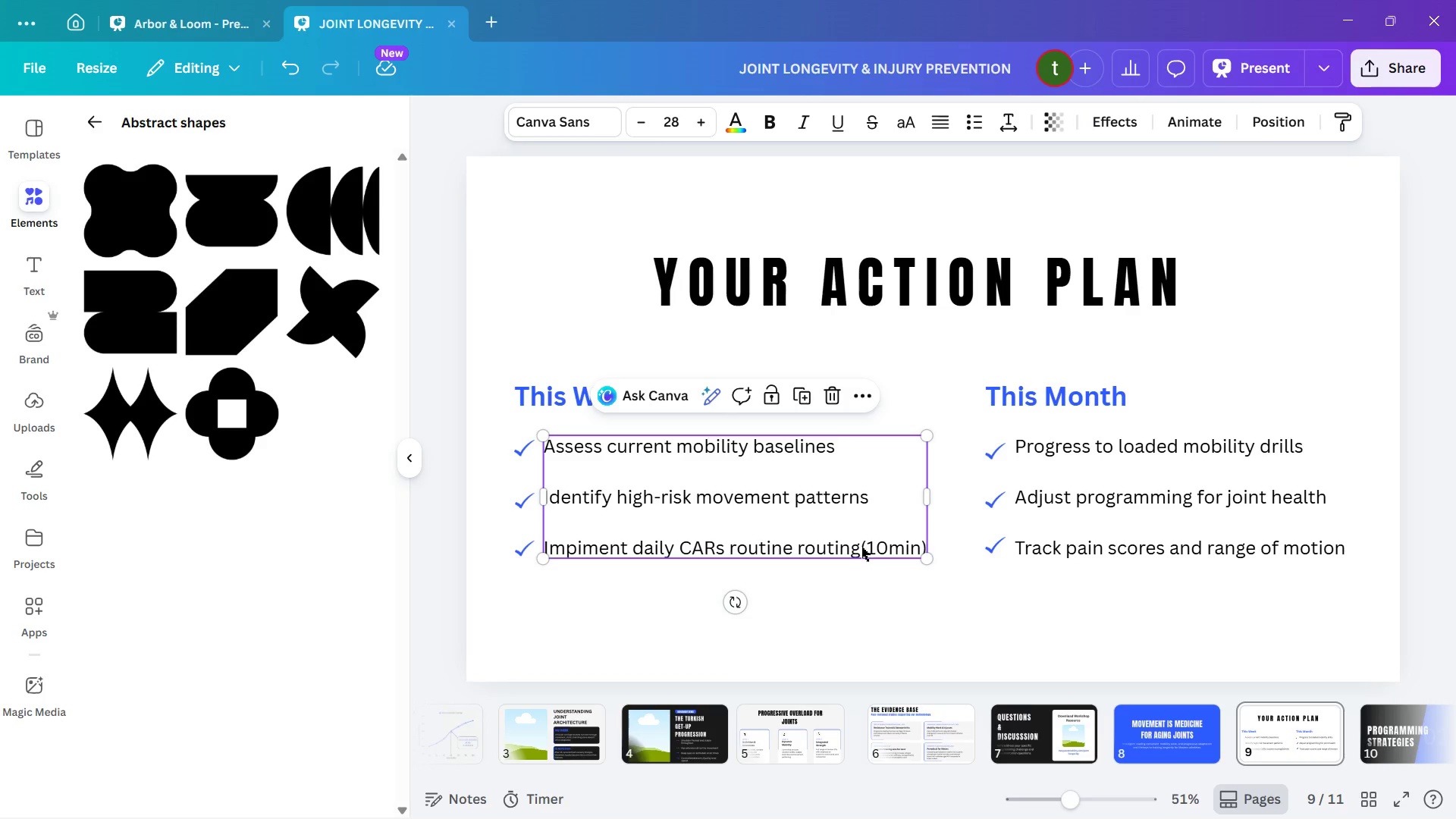 
left_click([861, 547])
 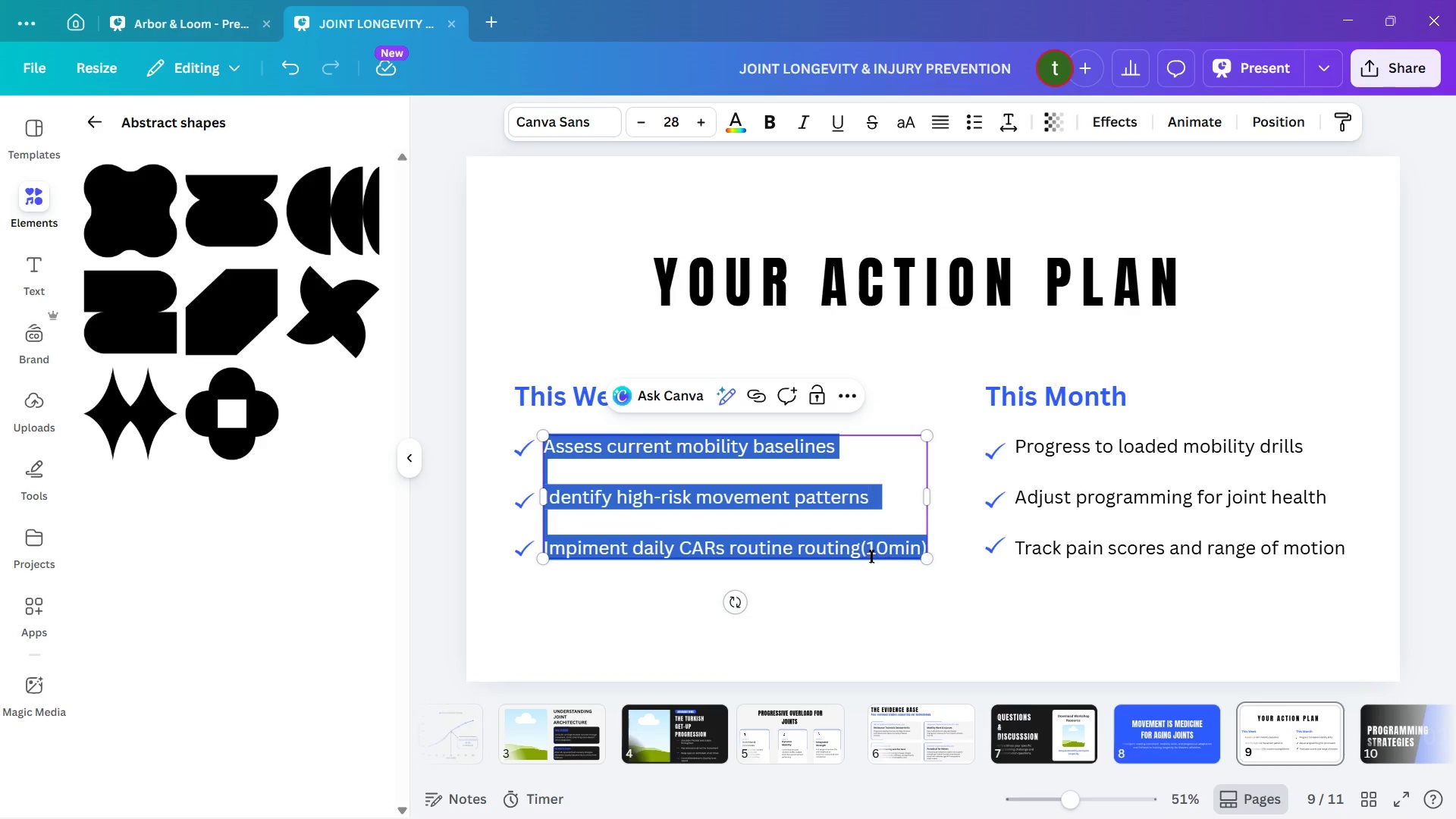 
left_click([868, 556])
 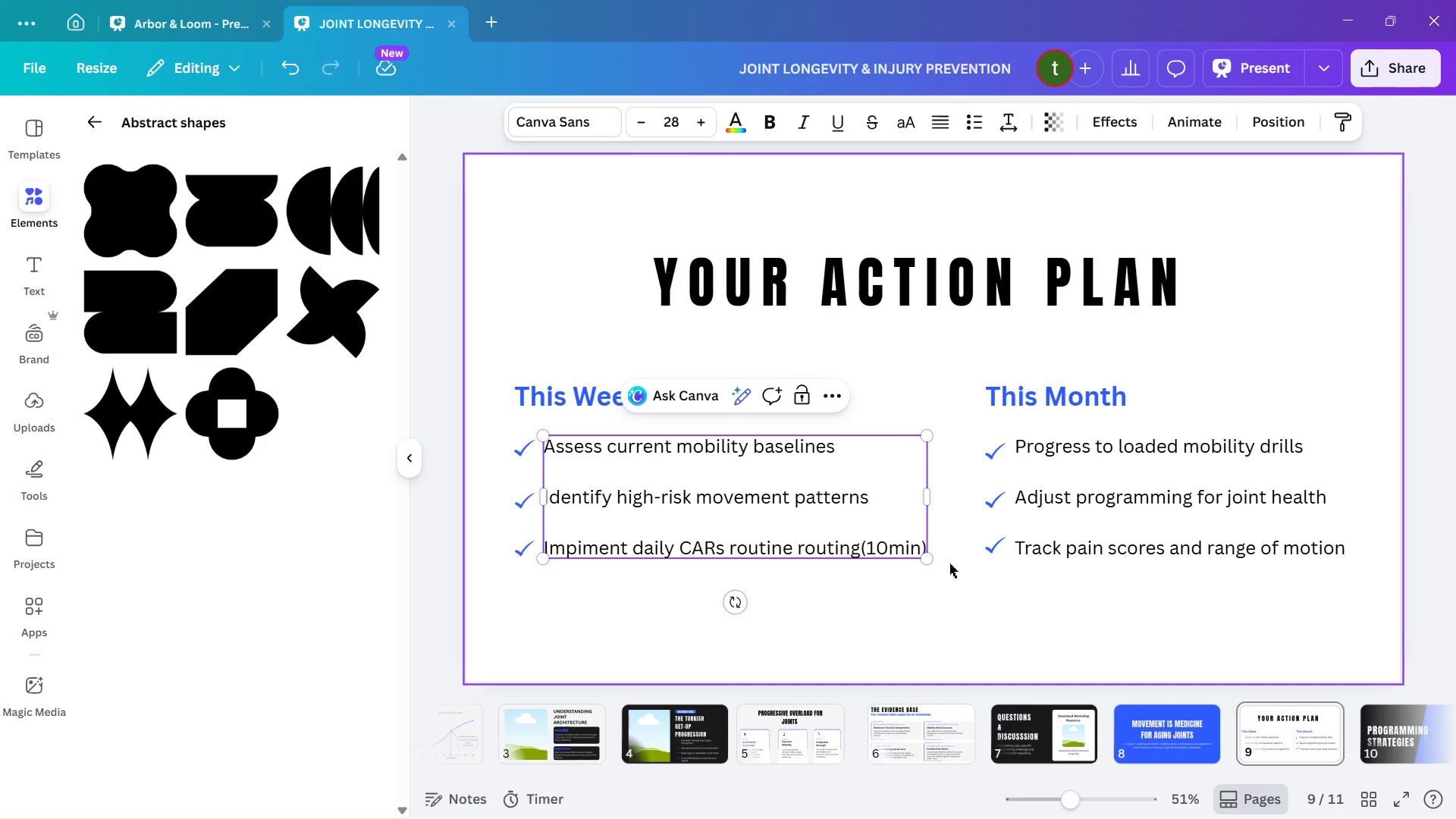 
key(ArrowLeft)
 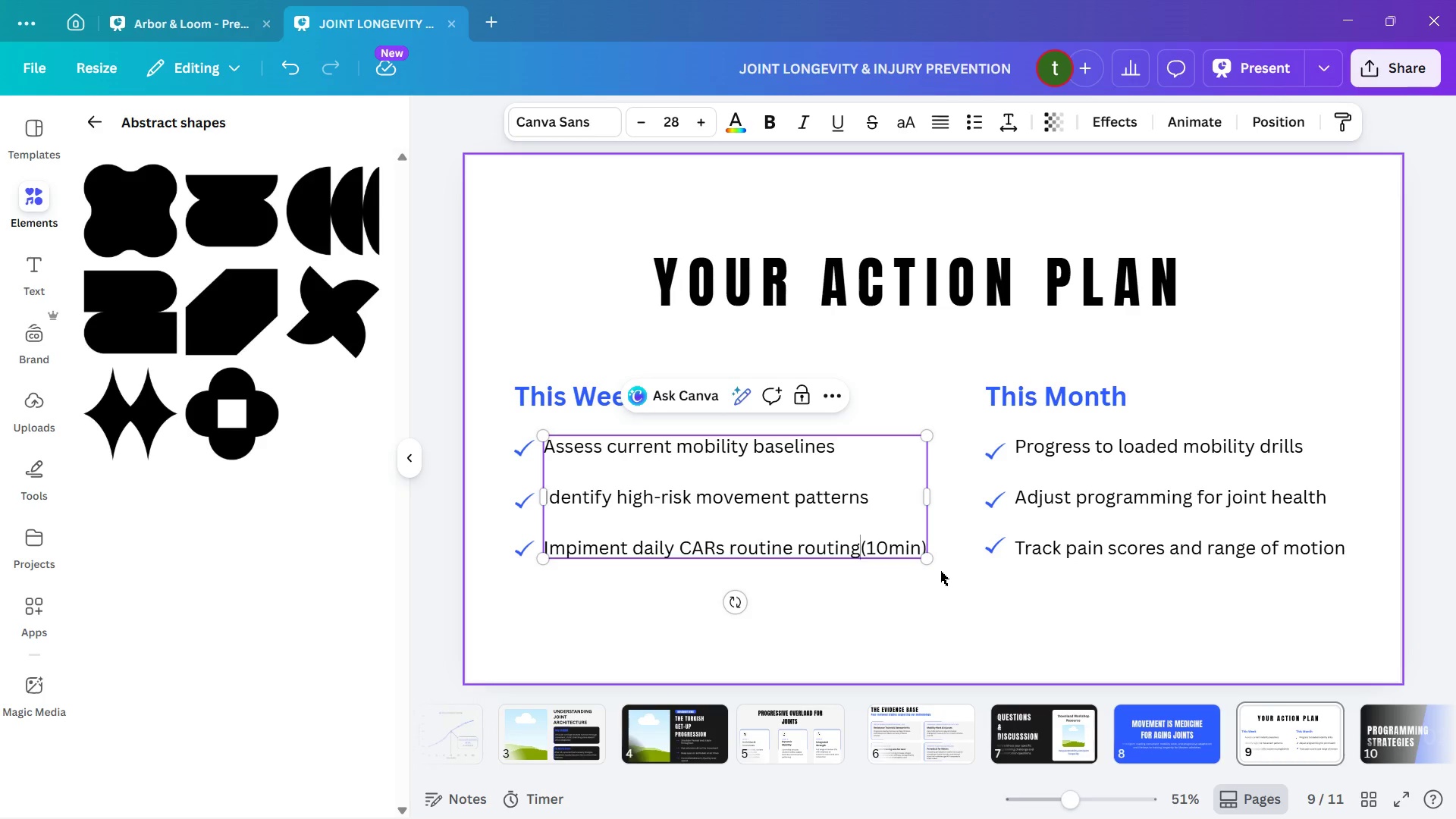 
key(Backspace)
 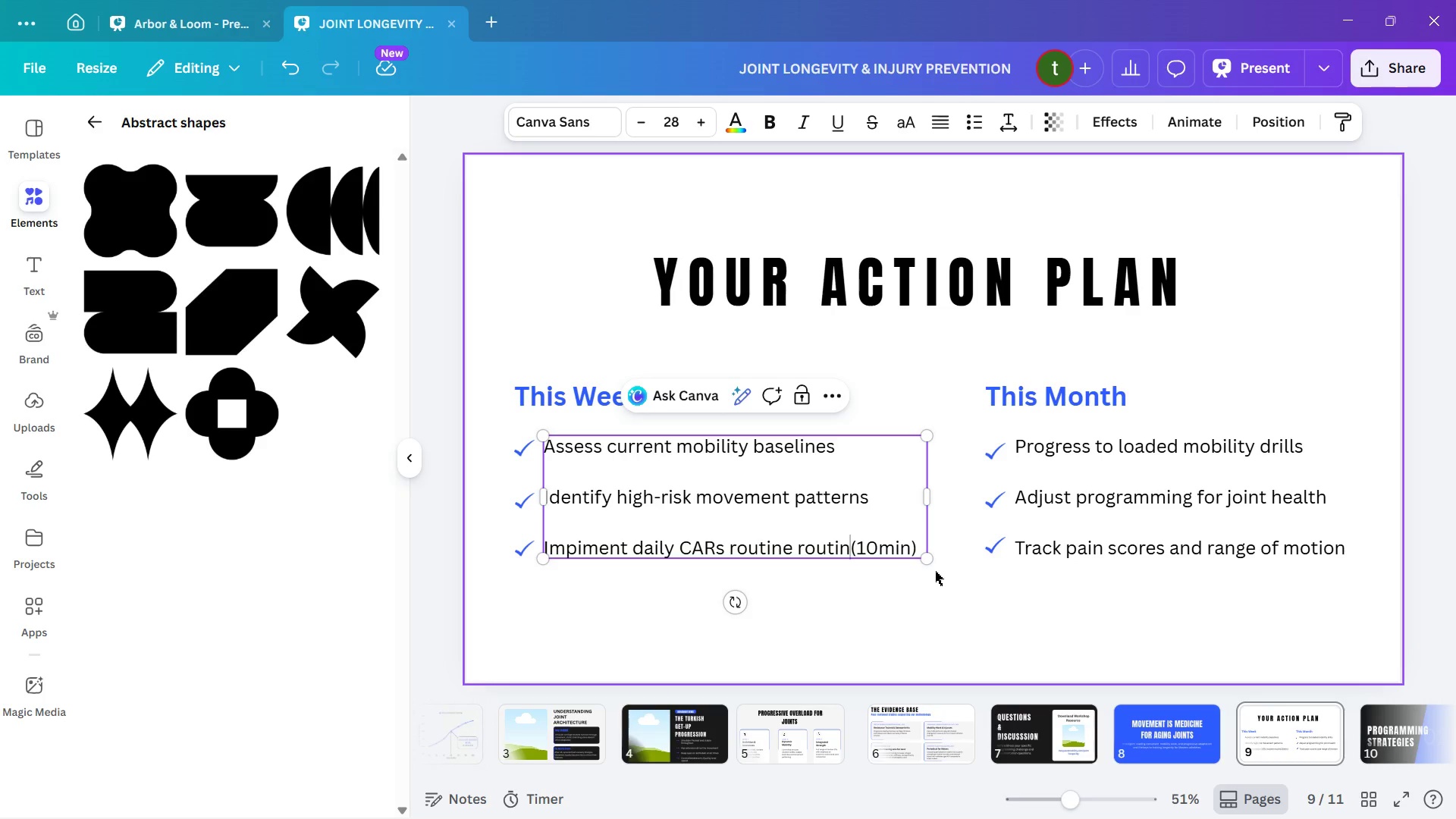 
key(E)
 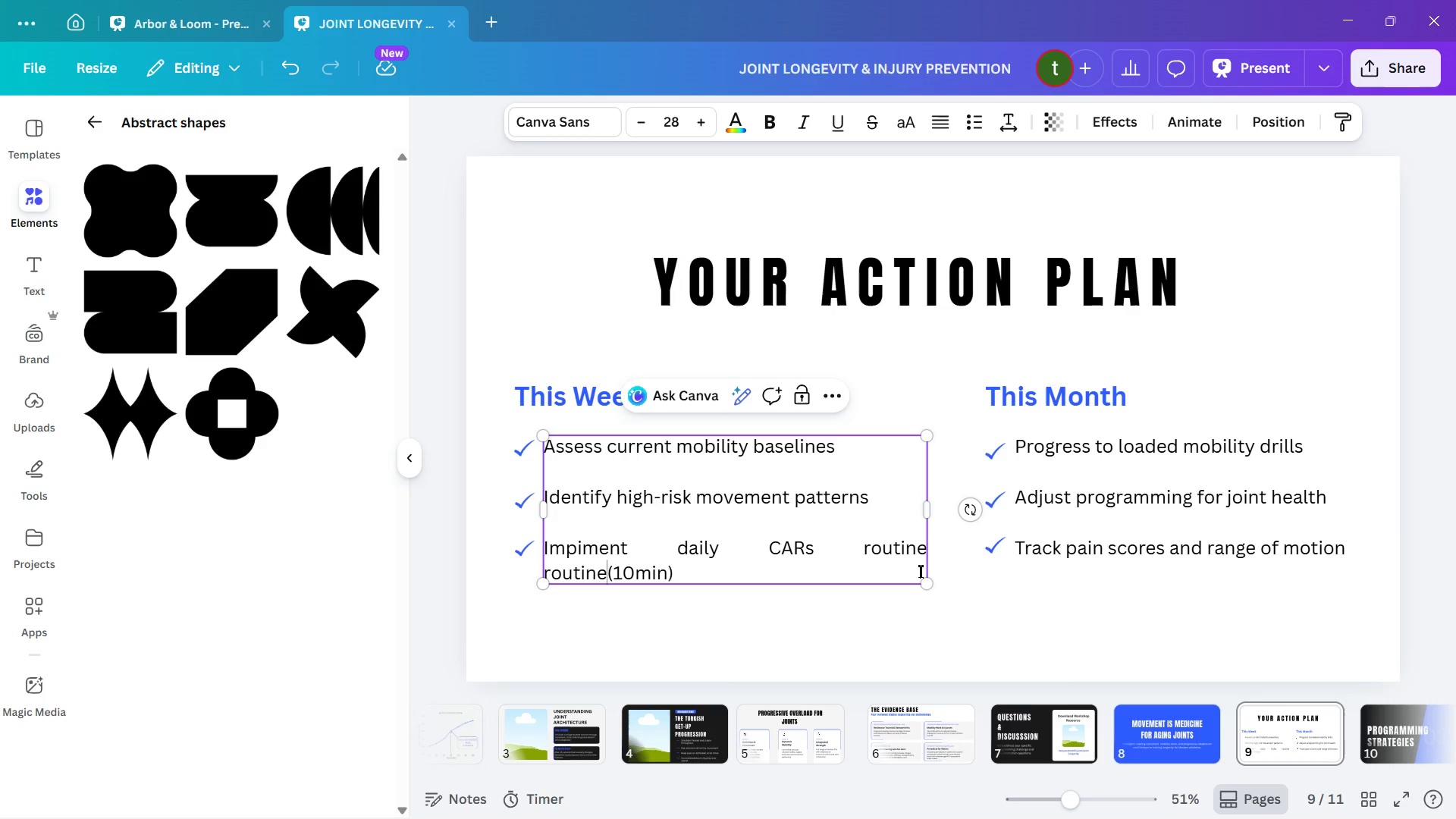 
key(Space)
 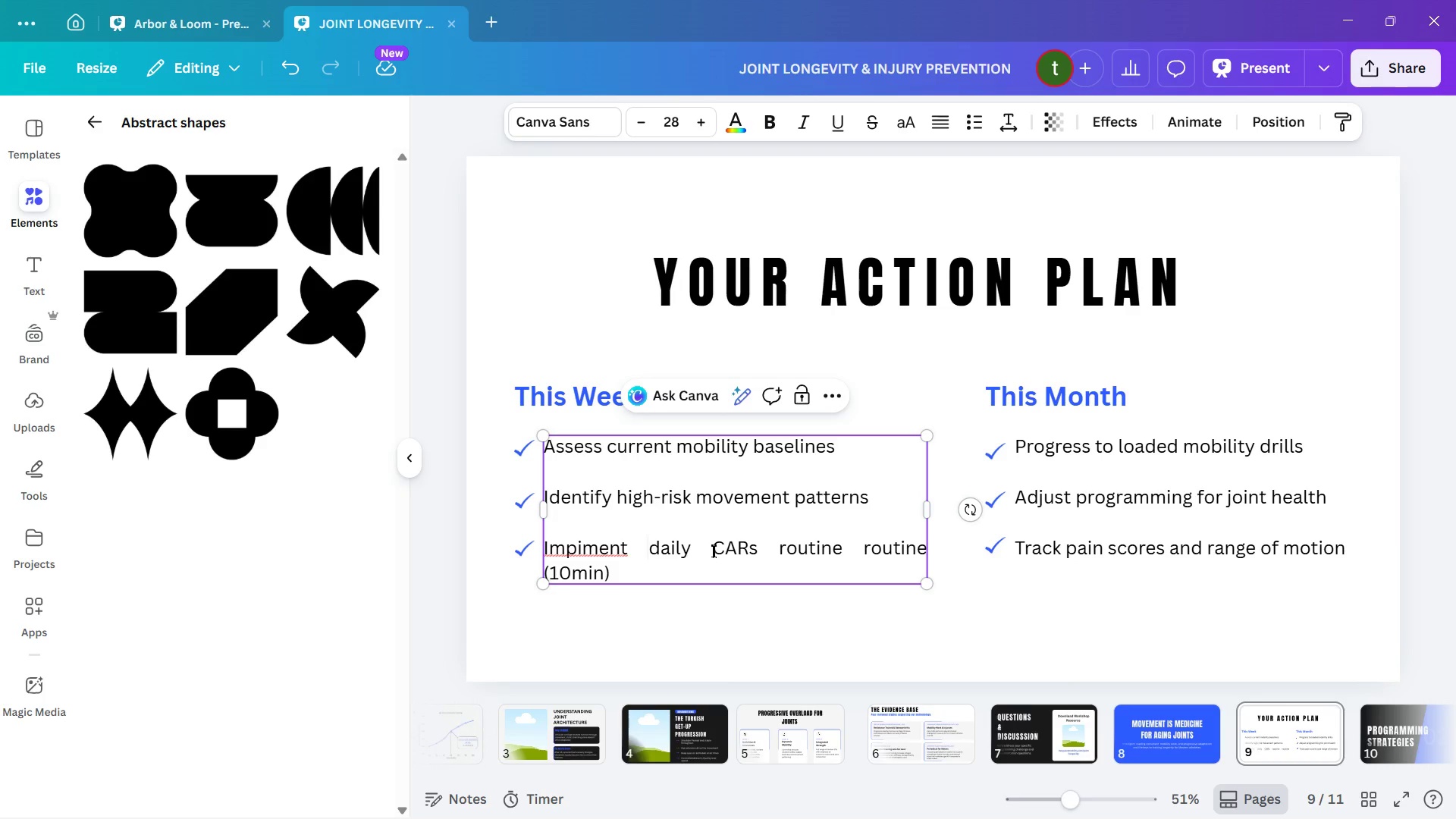 
wait(6.66)
 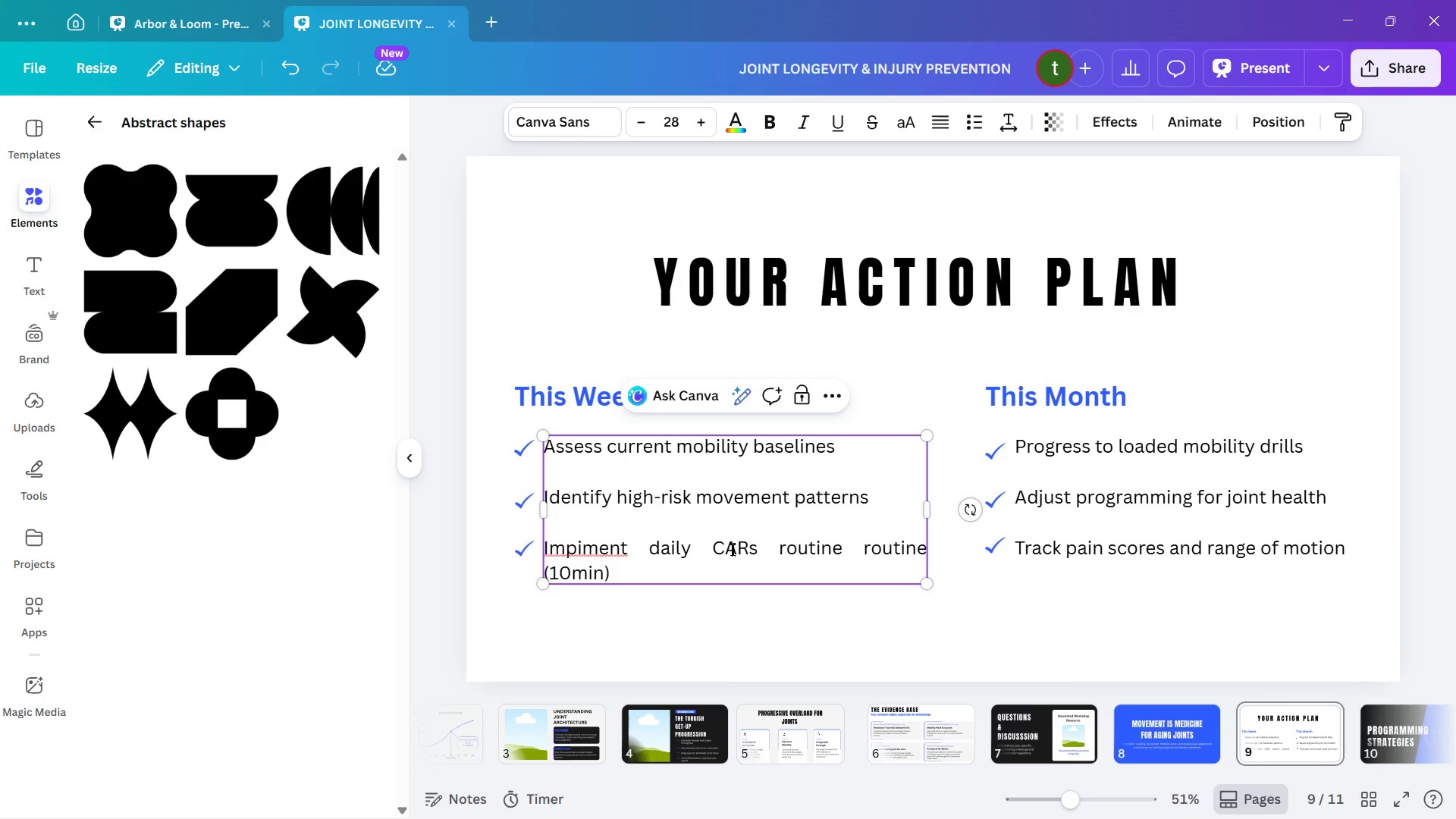 
key(Control+Shift+ShiftLeft)
 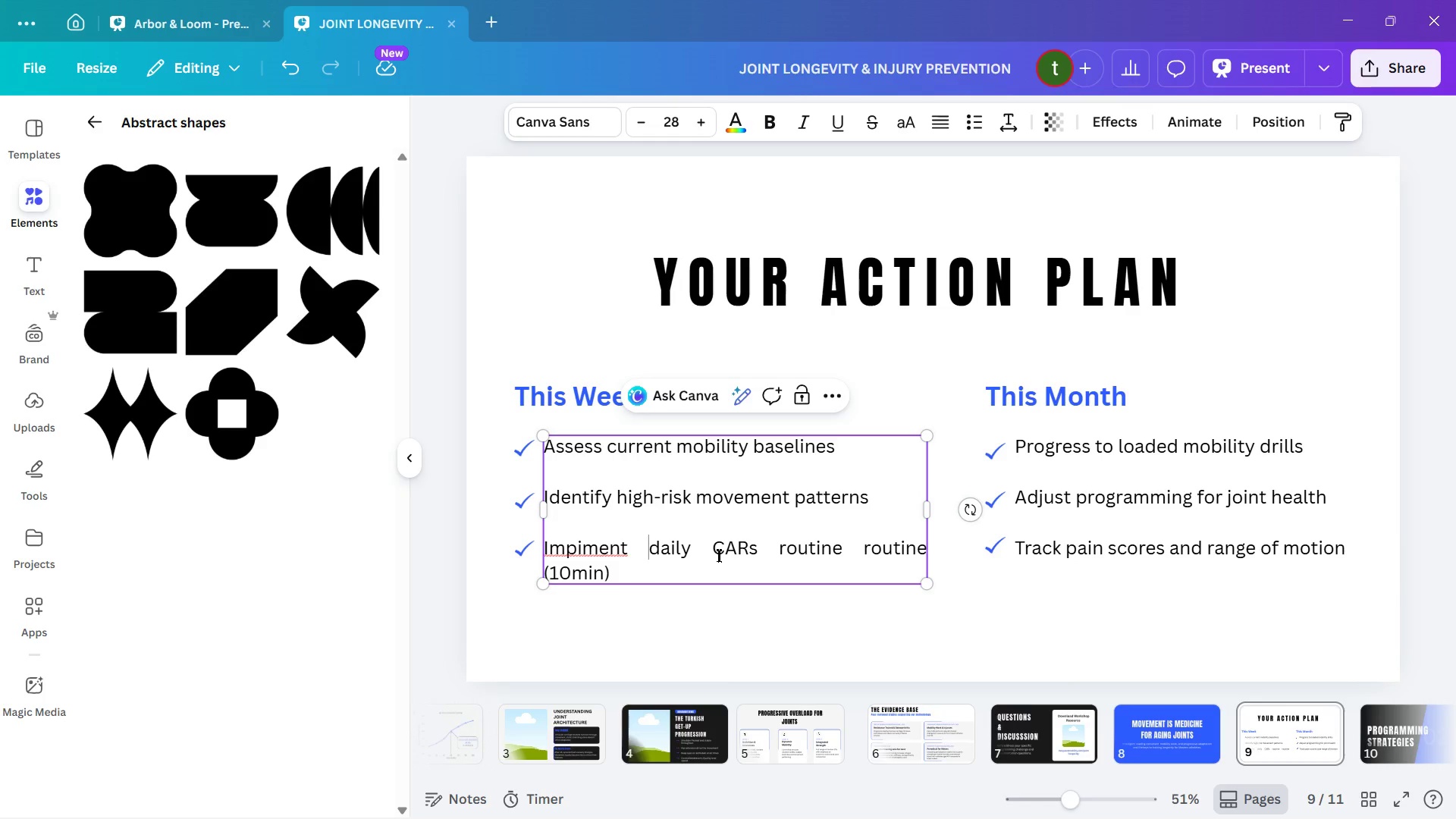 
key(Control+Z)
 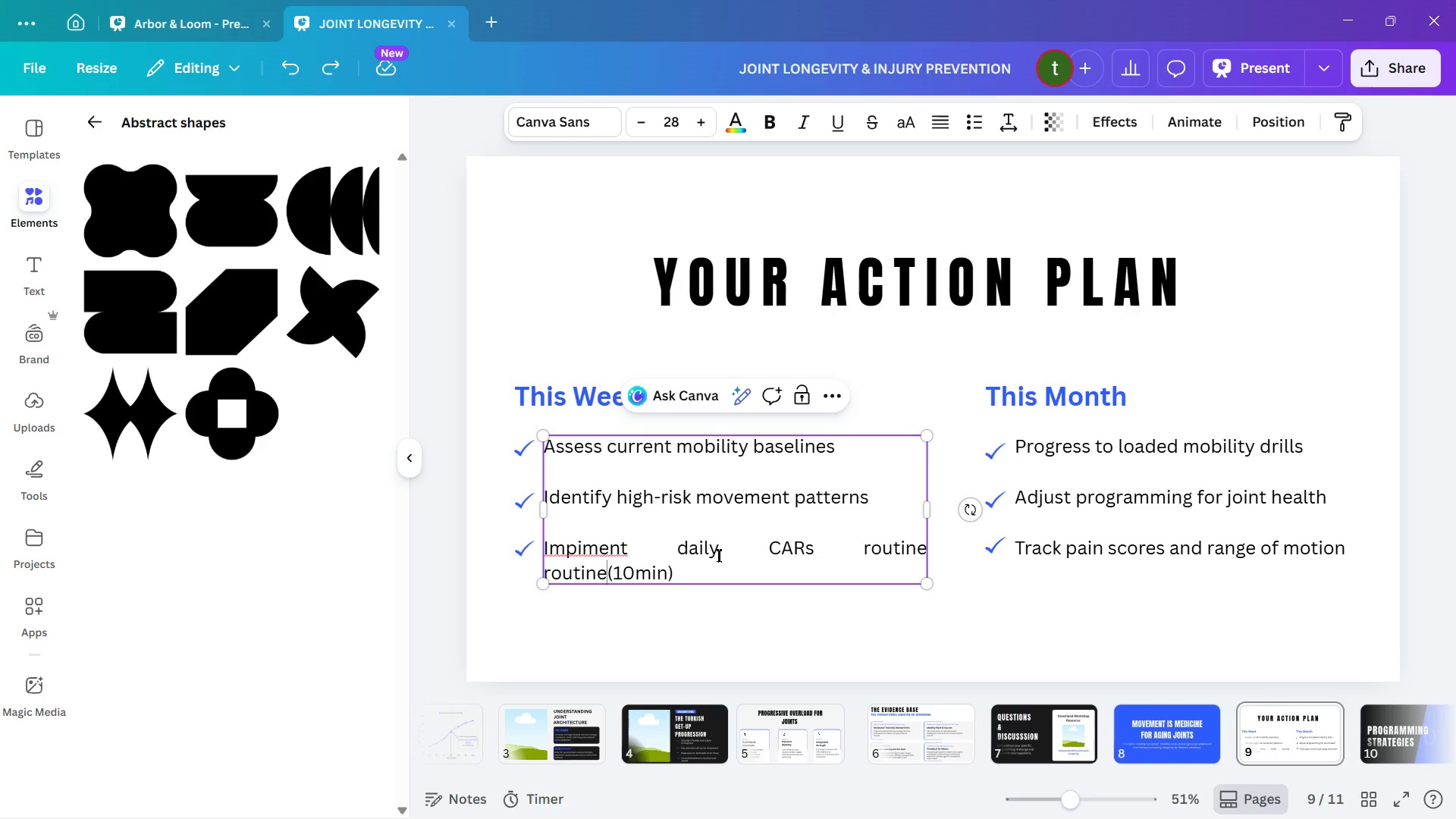 
key(Control+Z)
 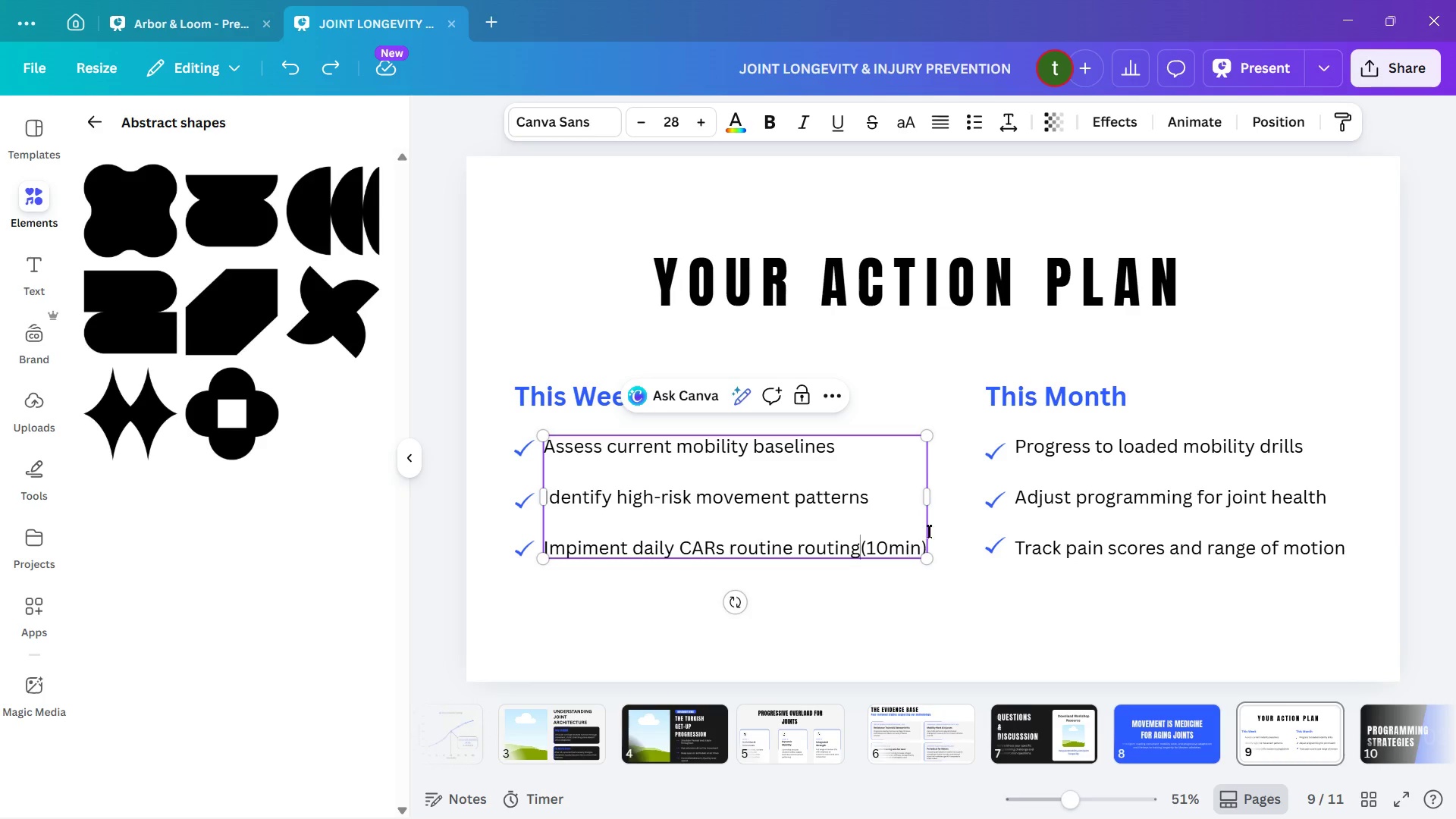 
left_click([878, 572])
 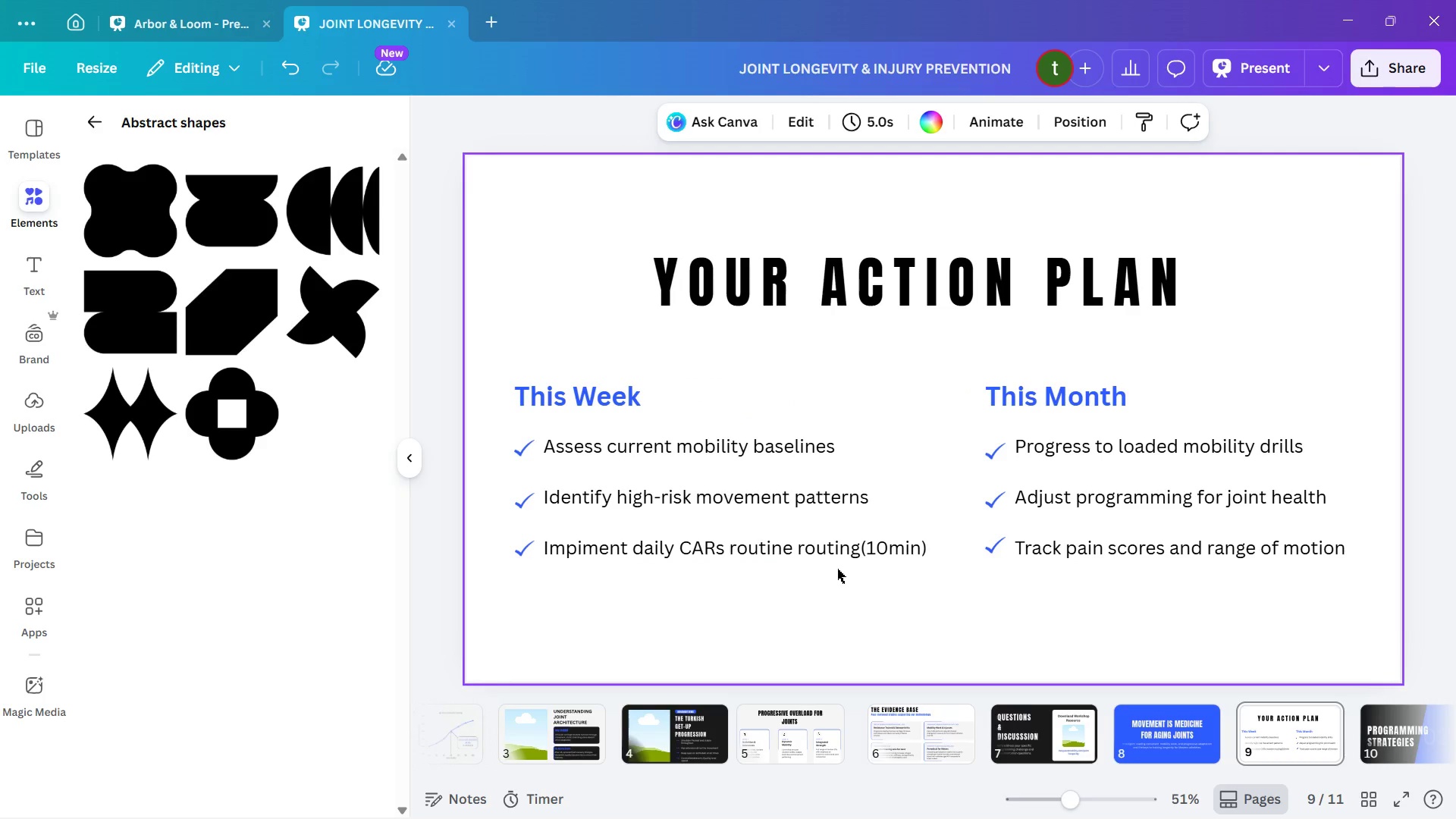 
mouse_move([835, 559])
 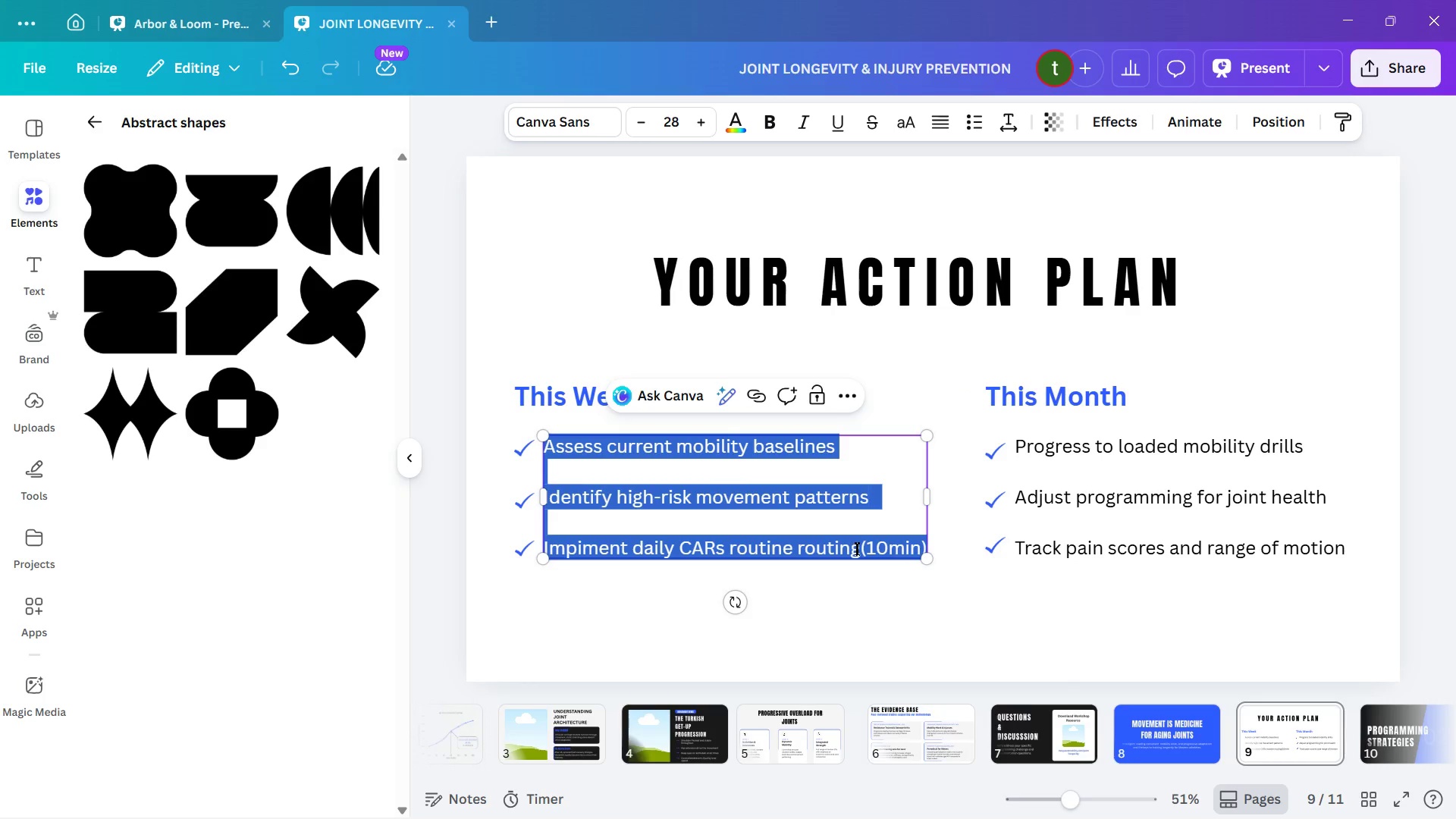 
left_click([857, 548])
 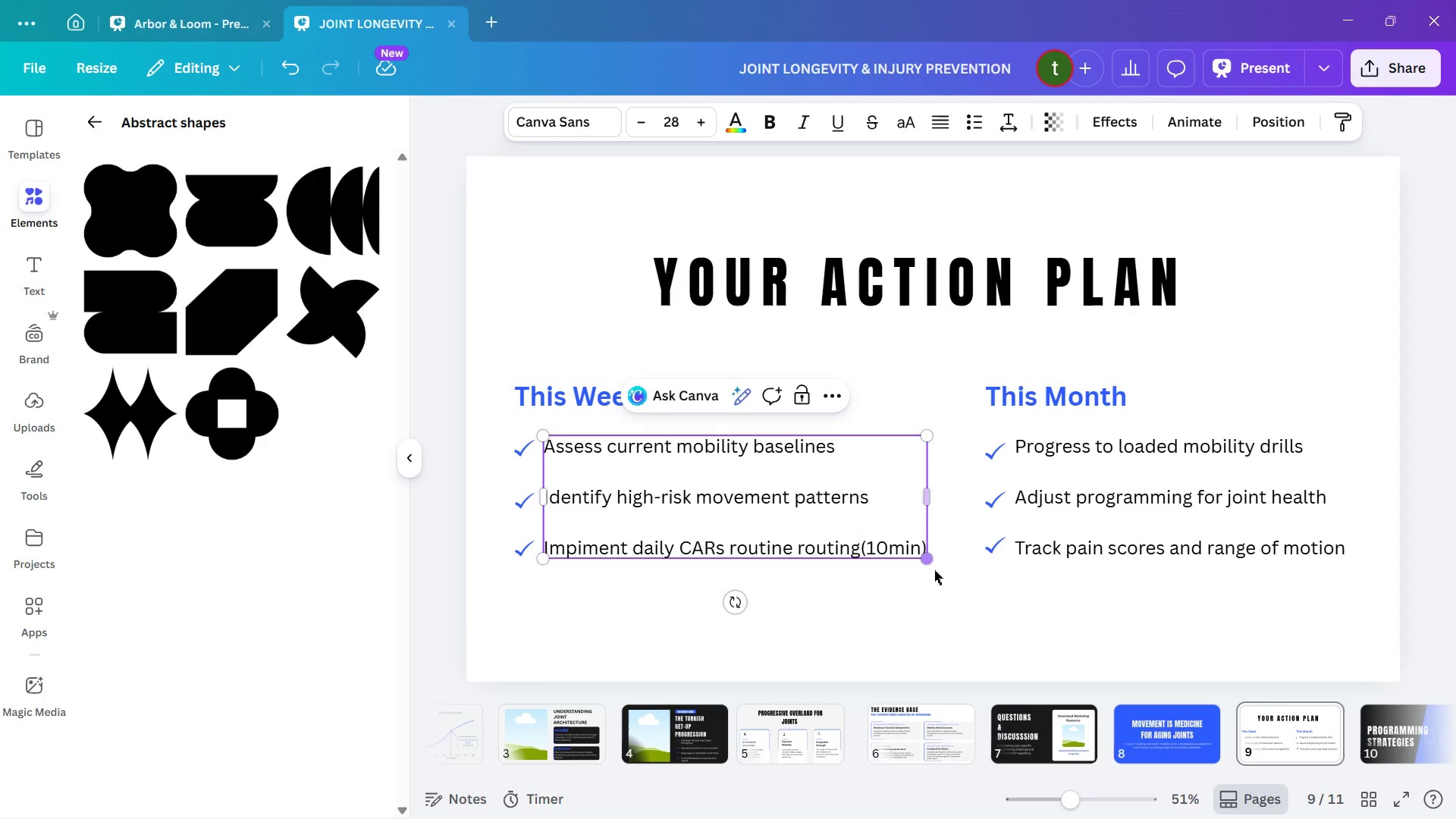 
key(Backspace)
 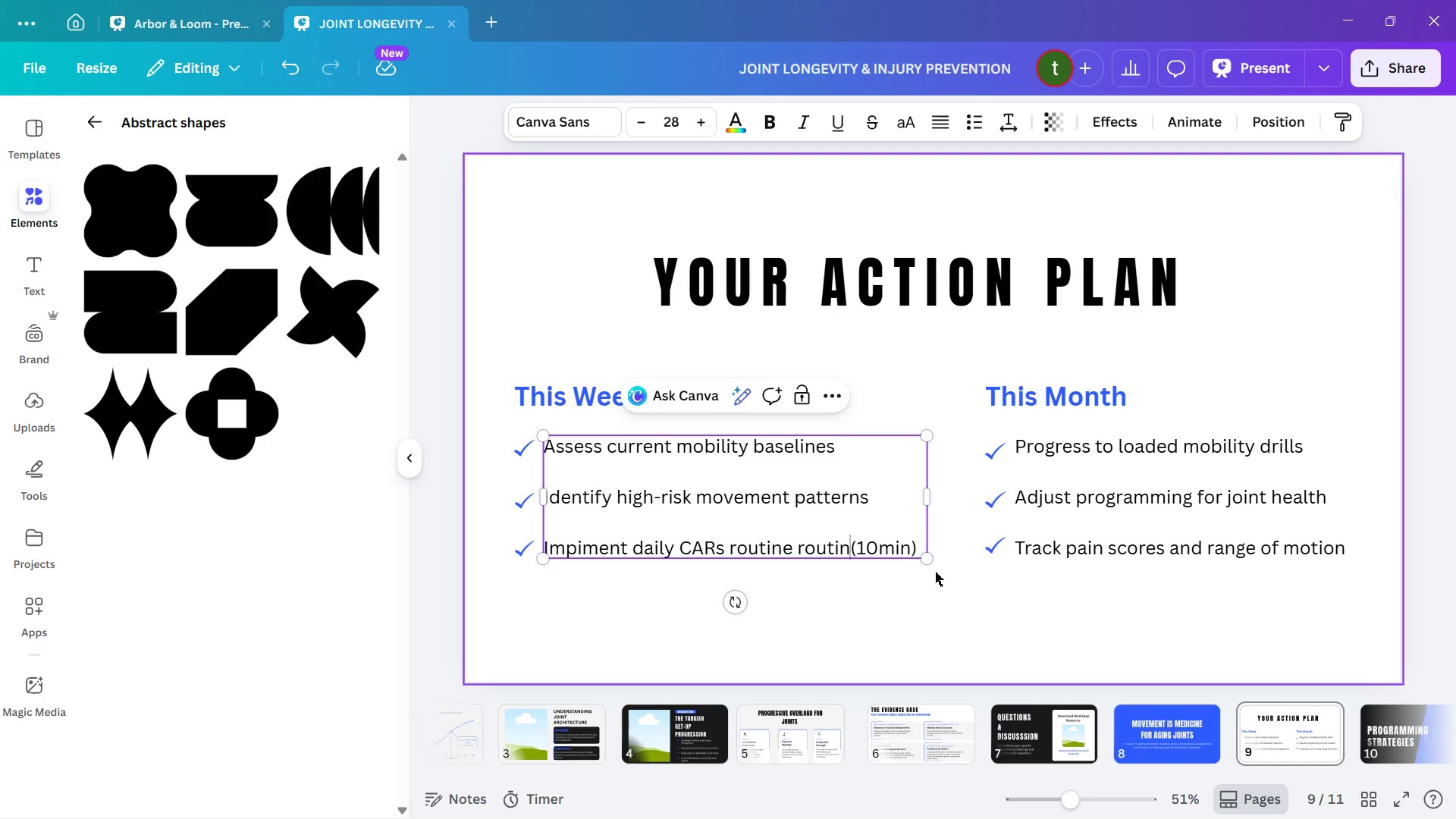 
key(Backspace)
 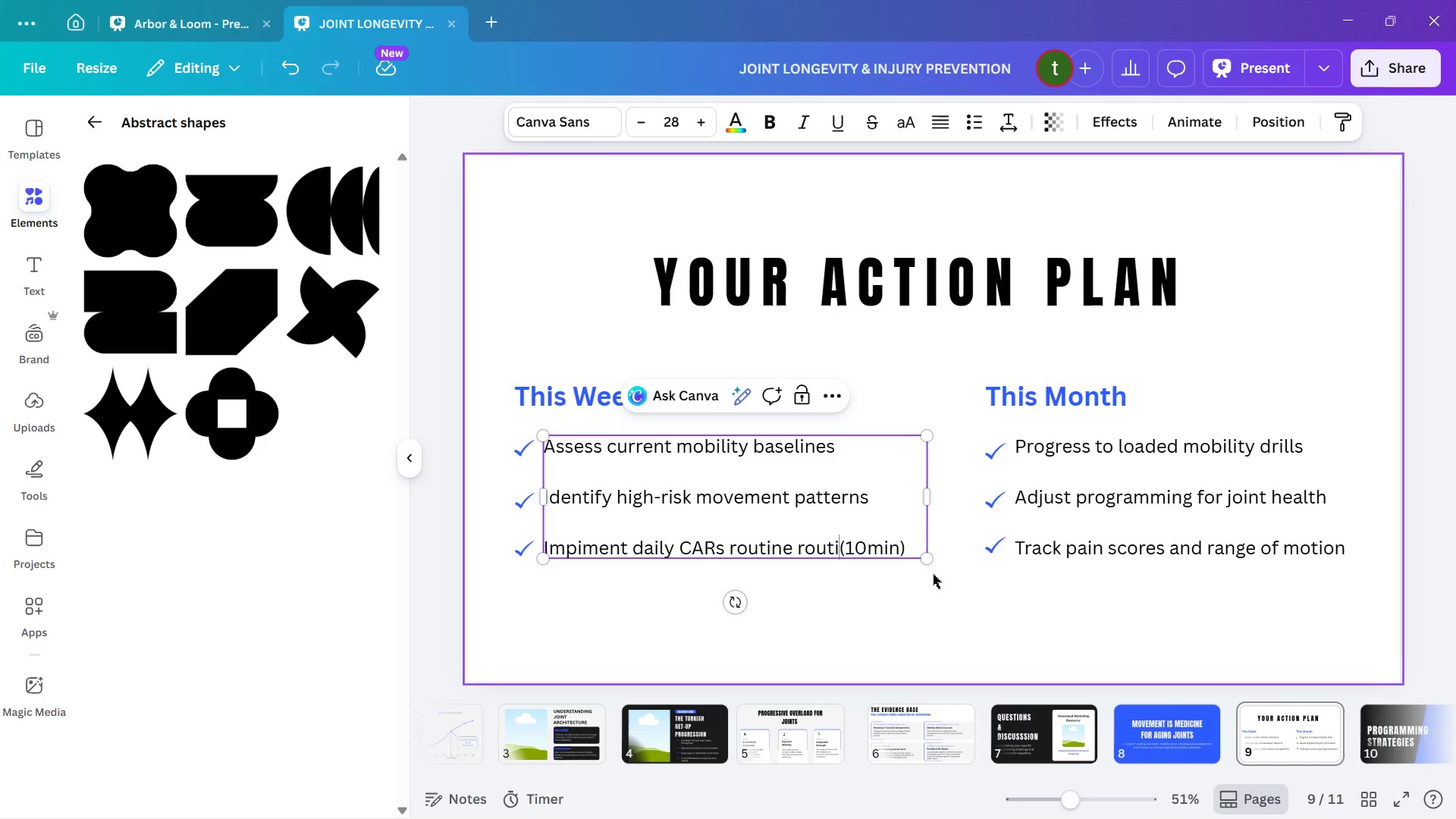 
key(Backspace)
 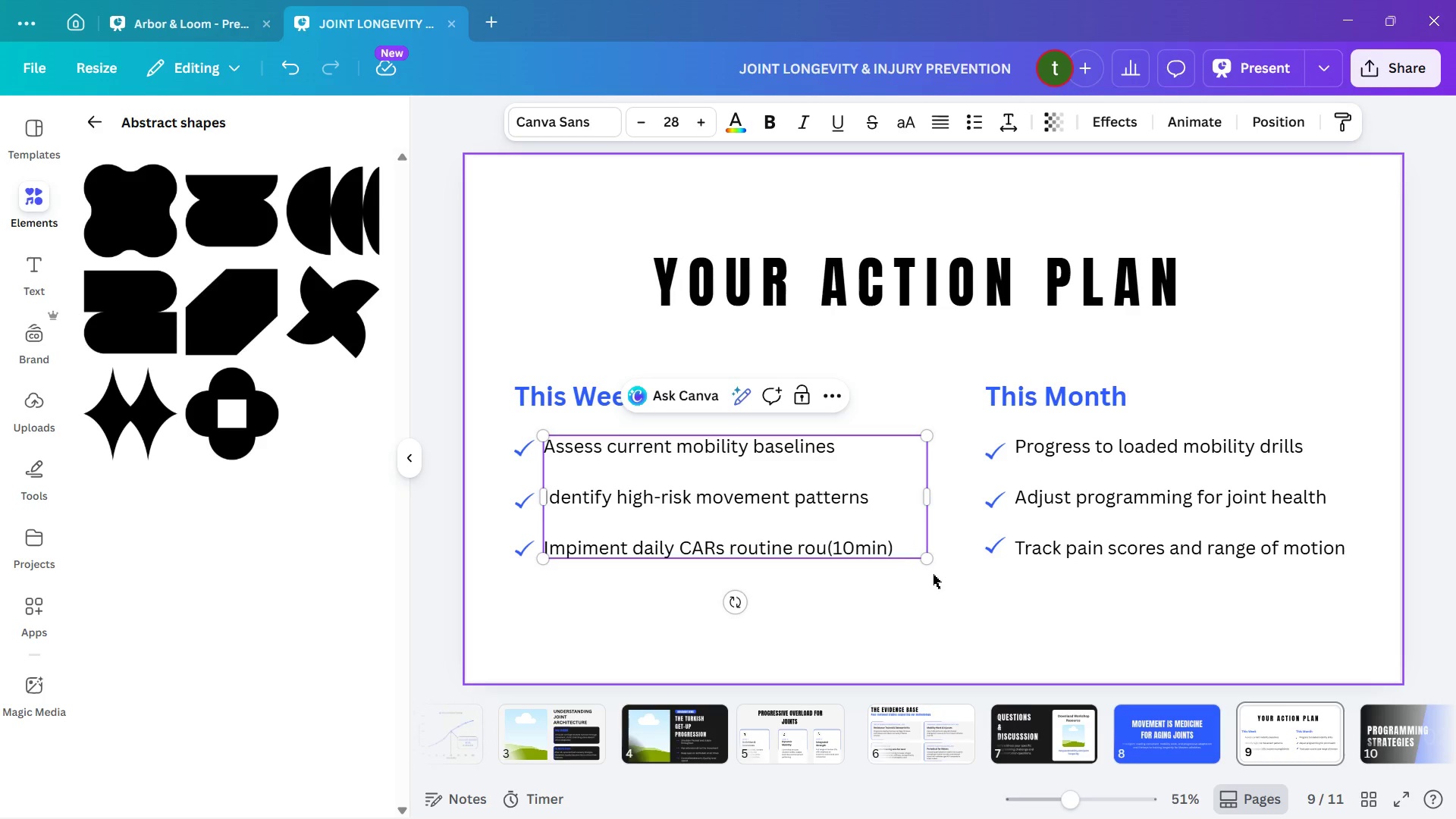 
key(Backspace)
 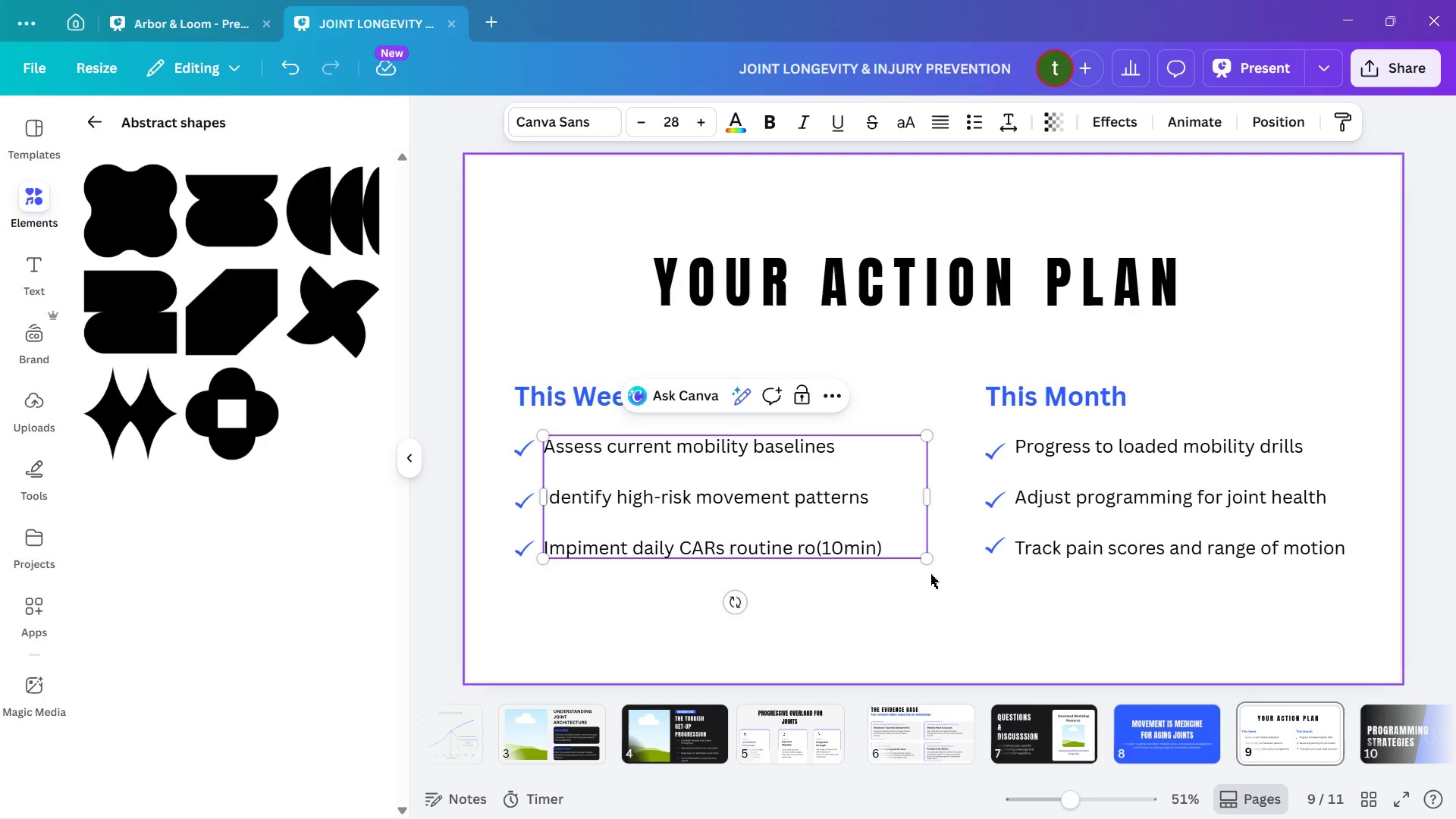 
key(Backspace)
 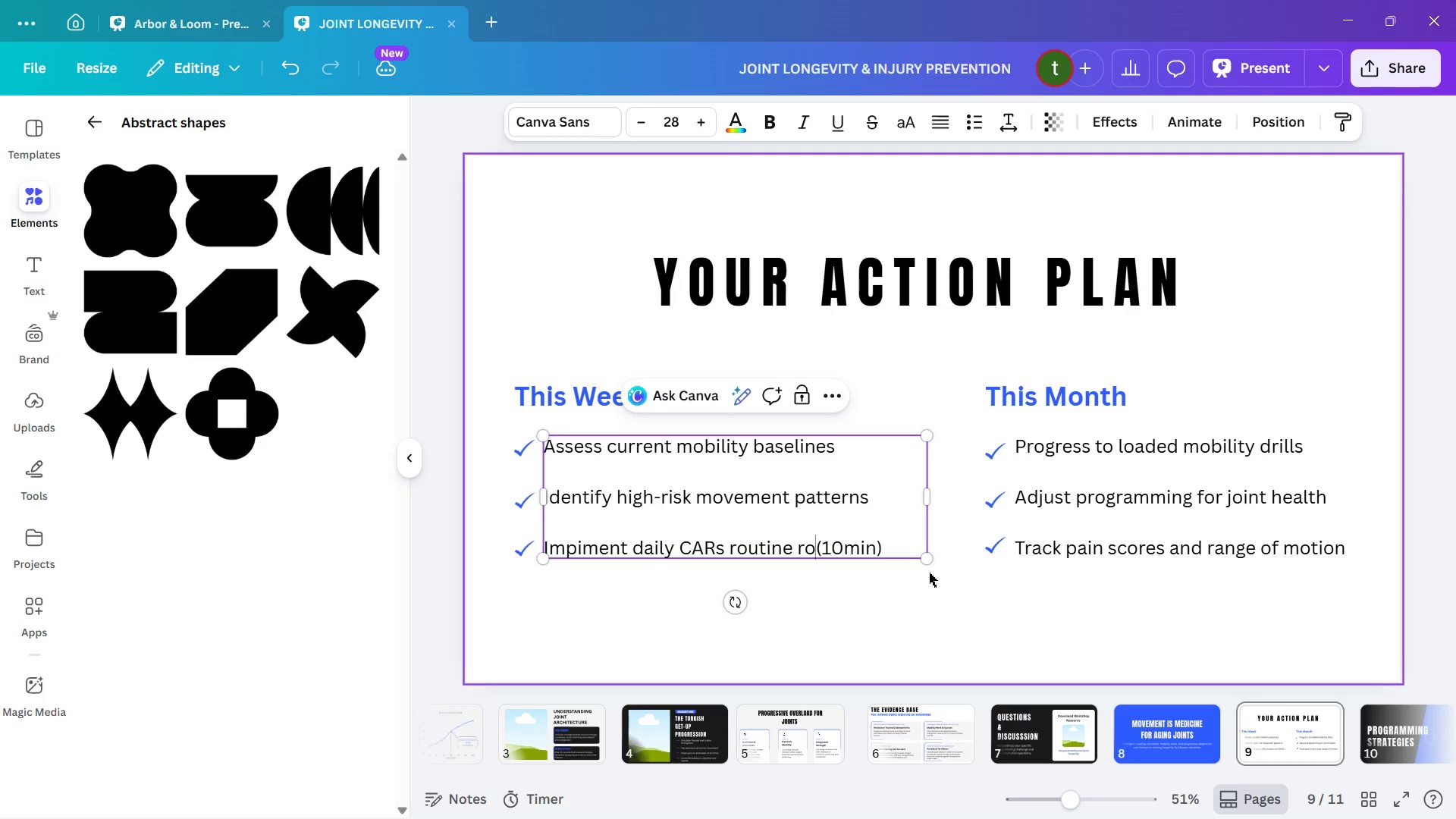 
key(Backspace)
 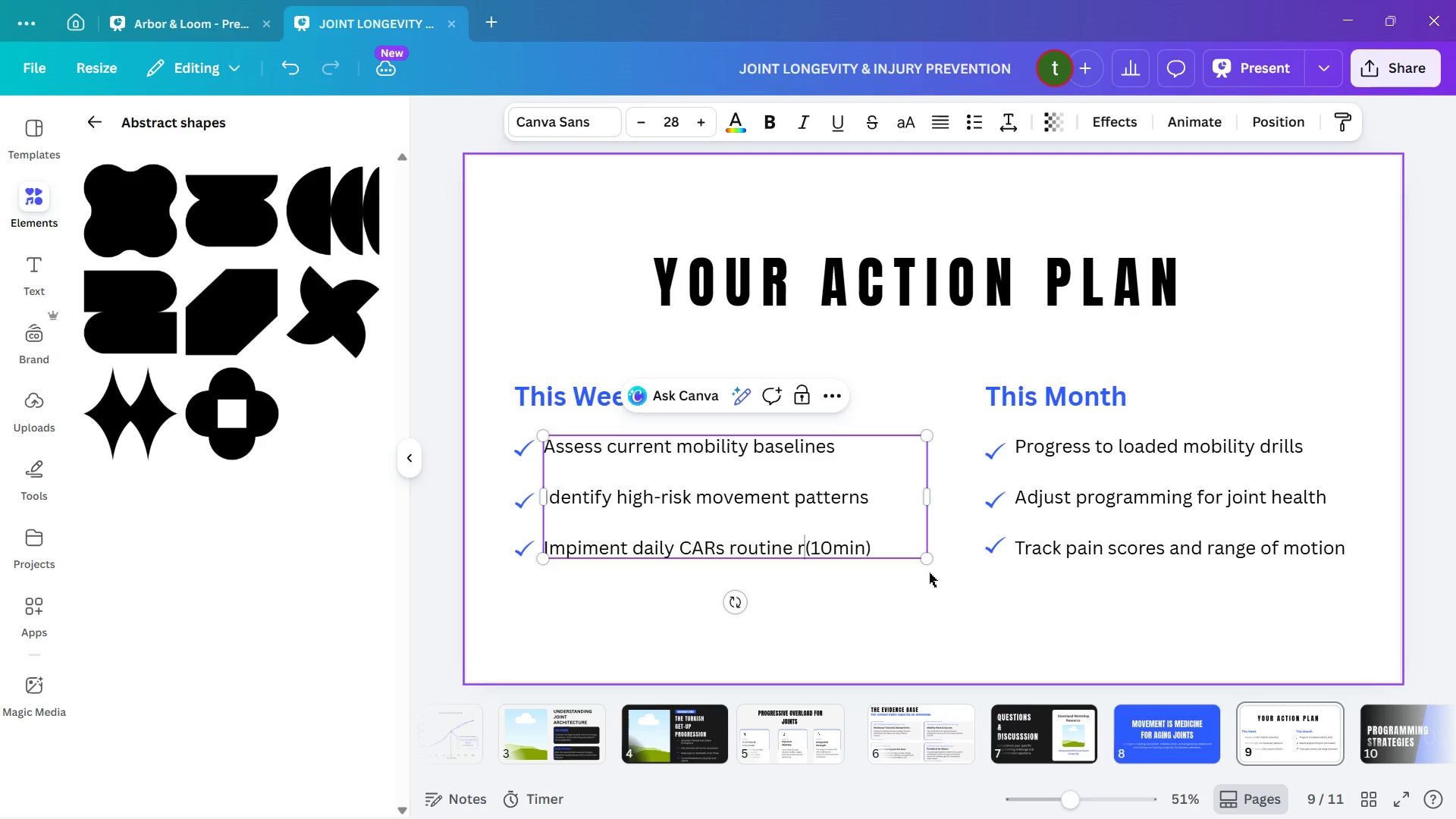 
key(Backspace)
 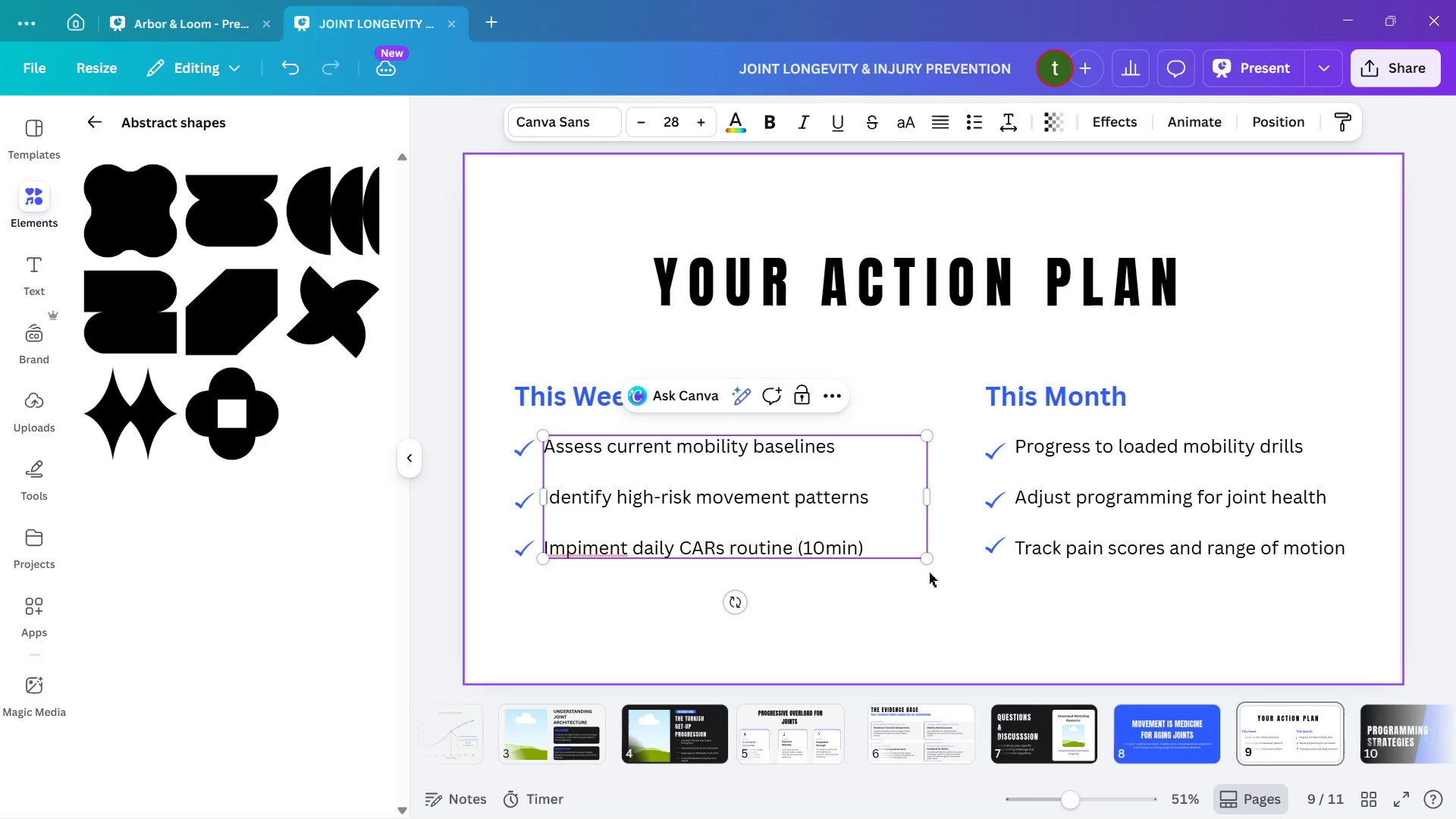 
key(Backspace)
 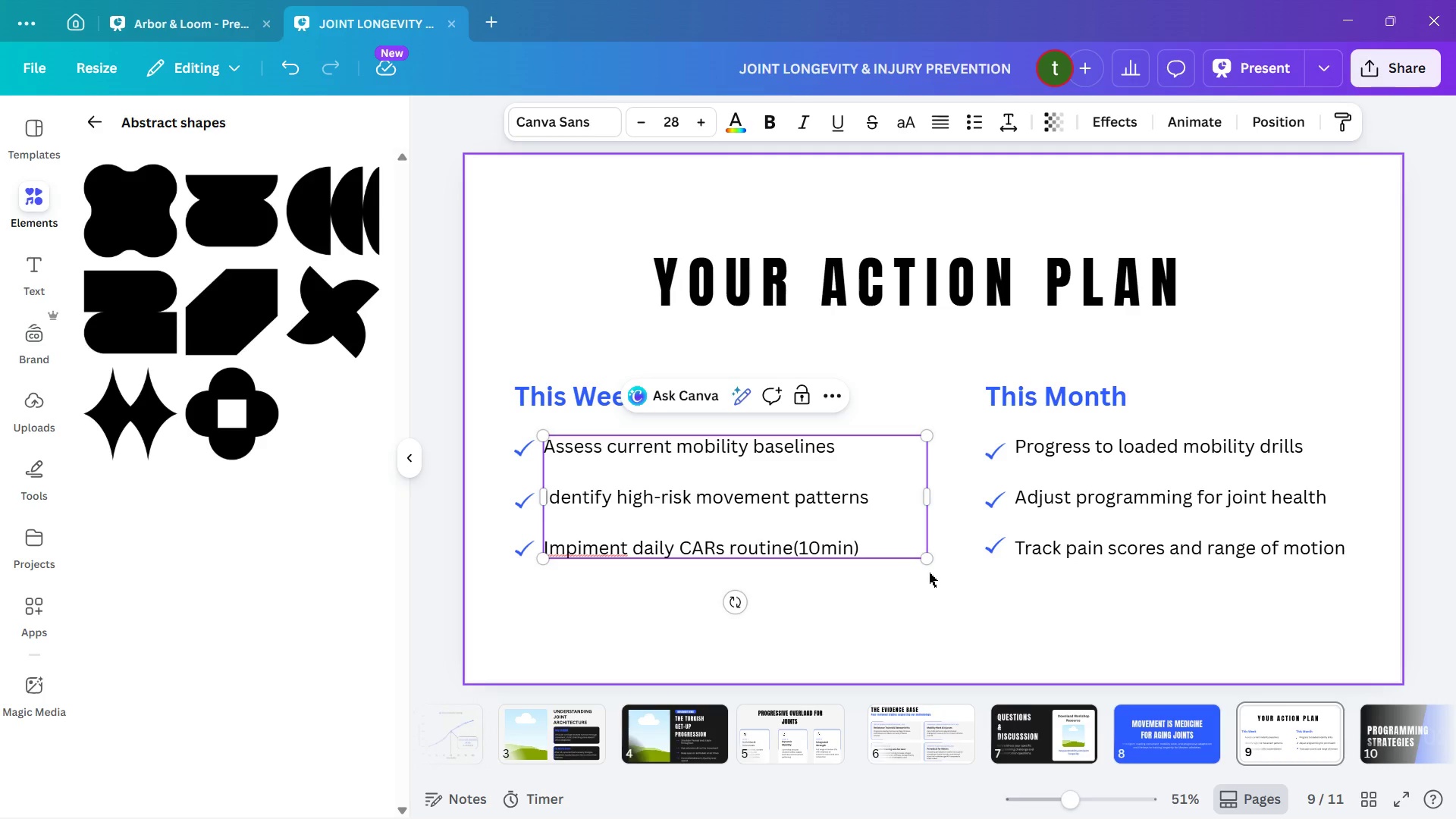 
key(Space)
 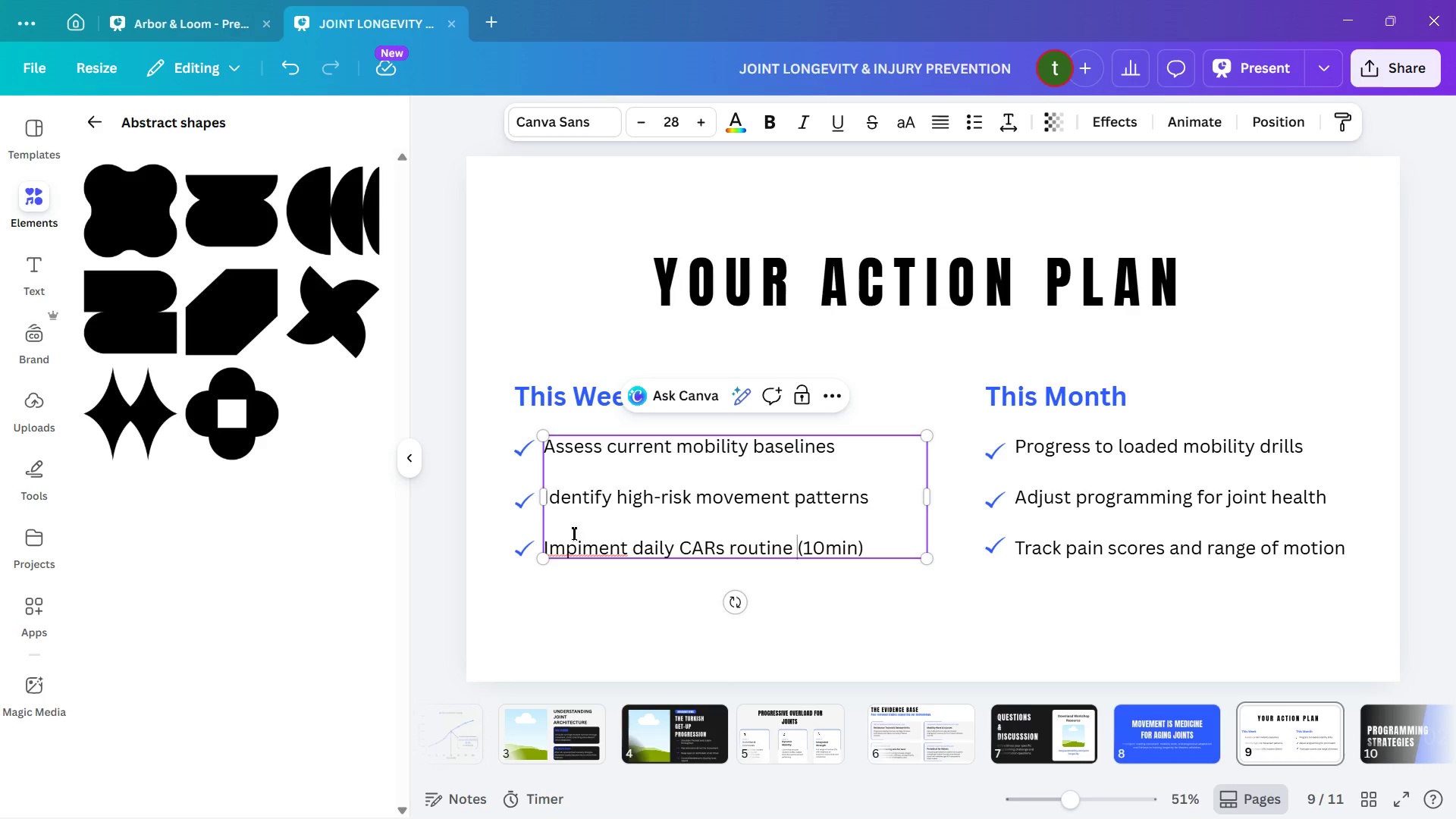 
left_click([585, 552])
 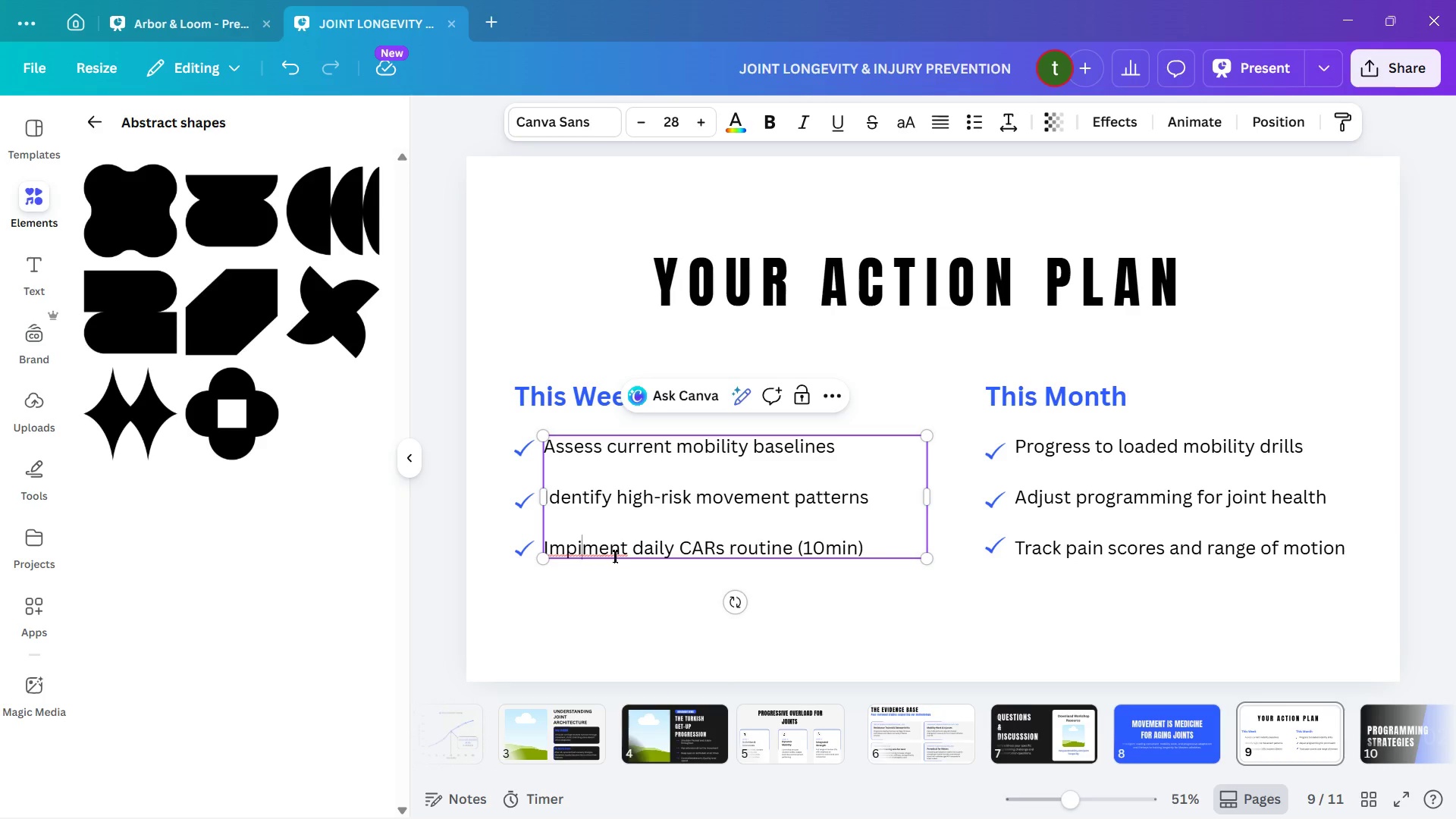 
key(Backspace)
 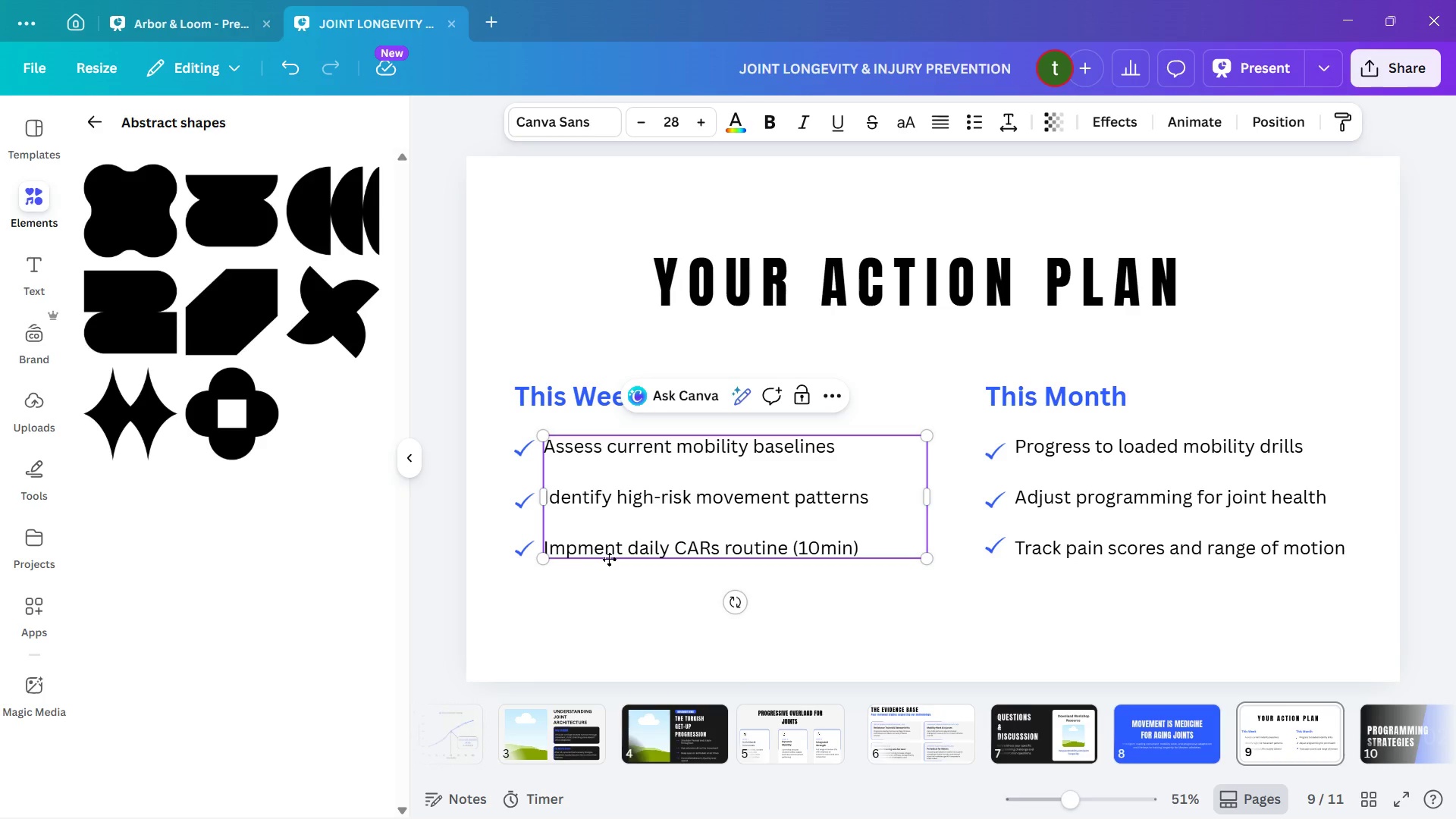 
key(E)
 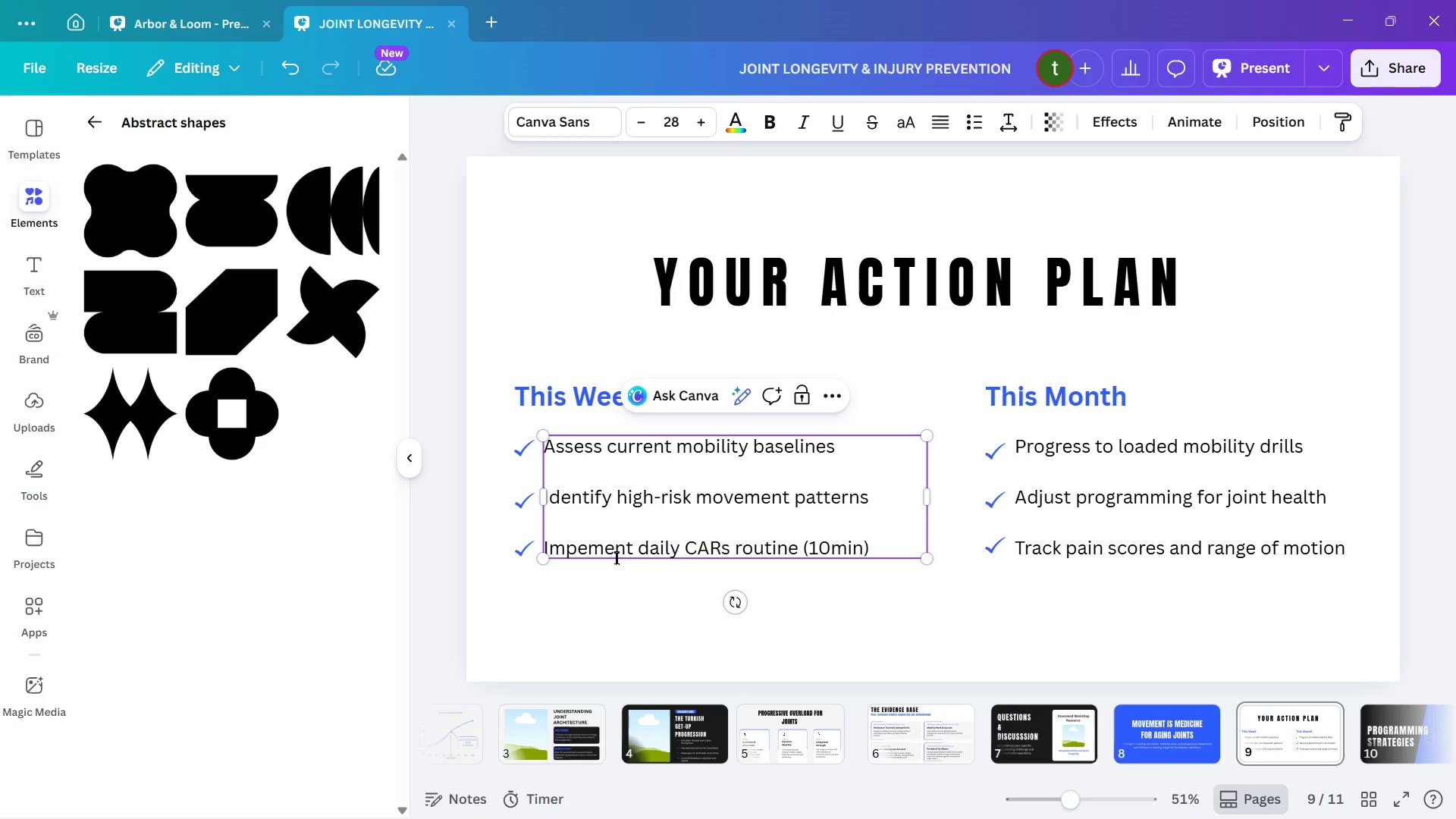 
left_click([626, 504])
 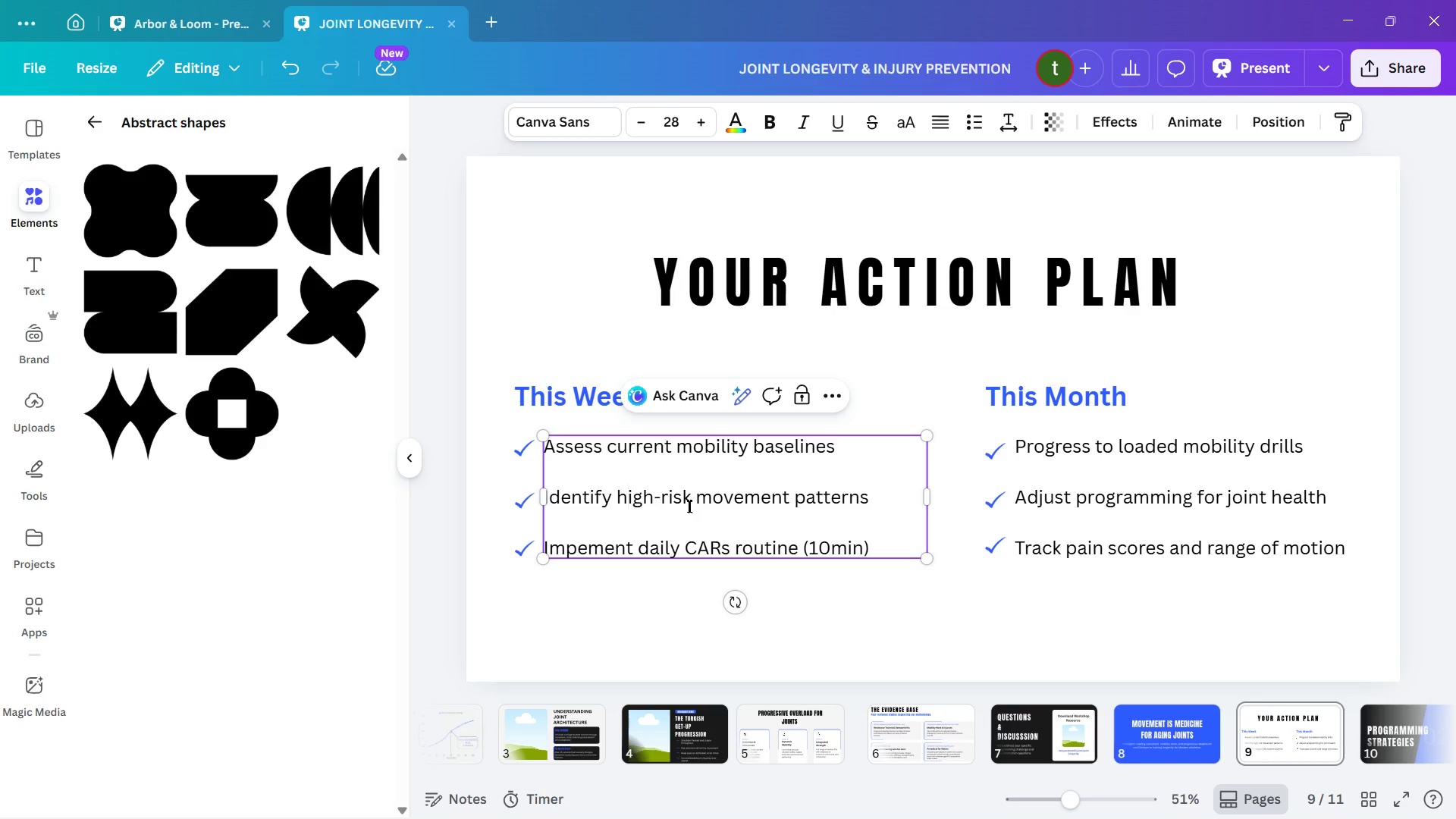 
key(Backspace)
 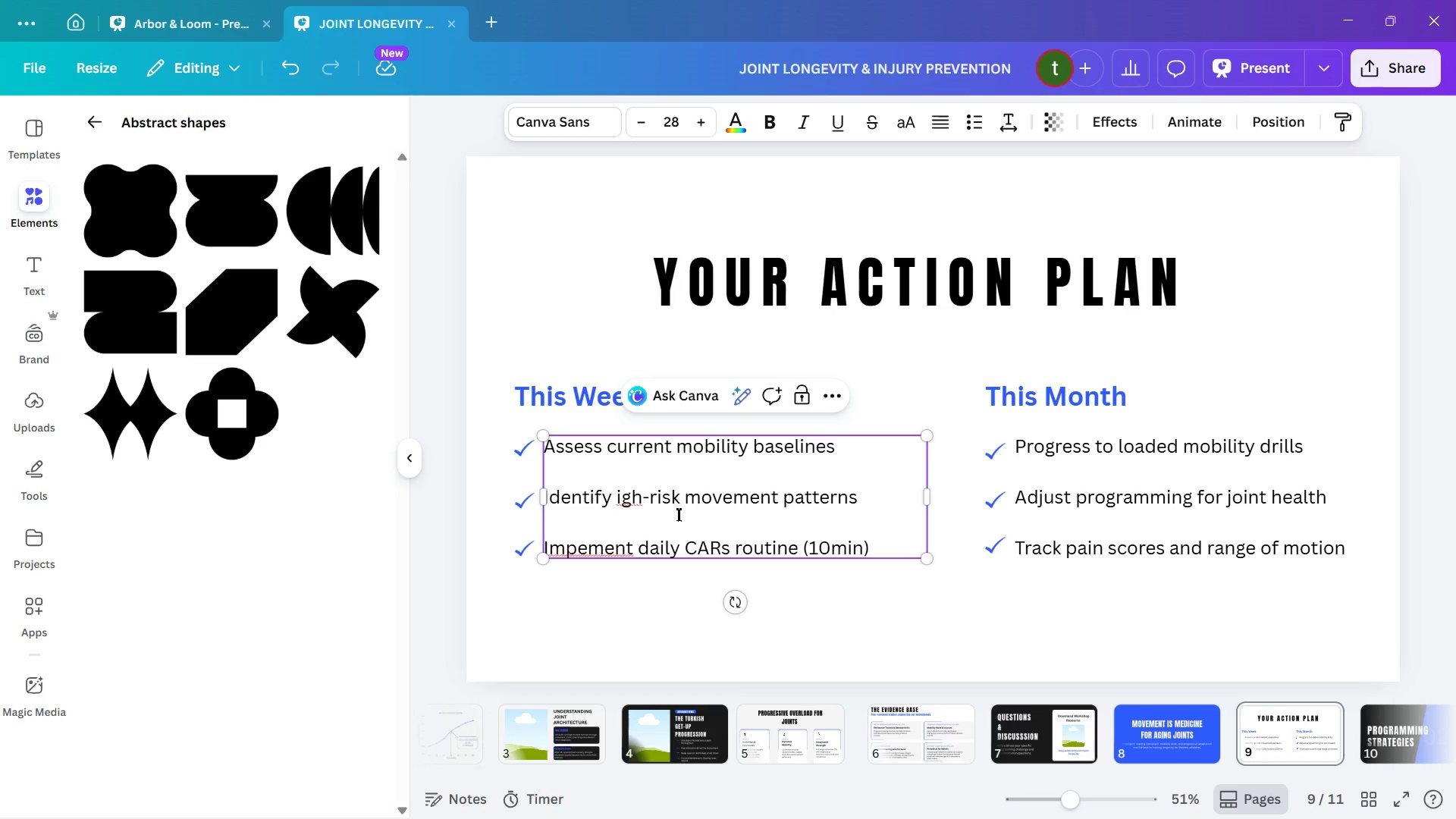 
key(H)
 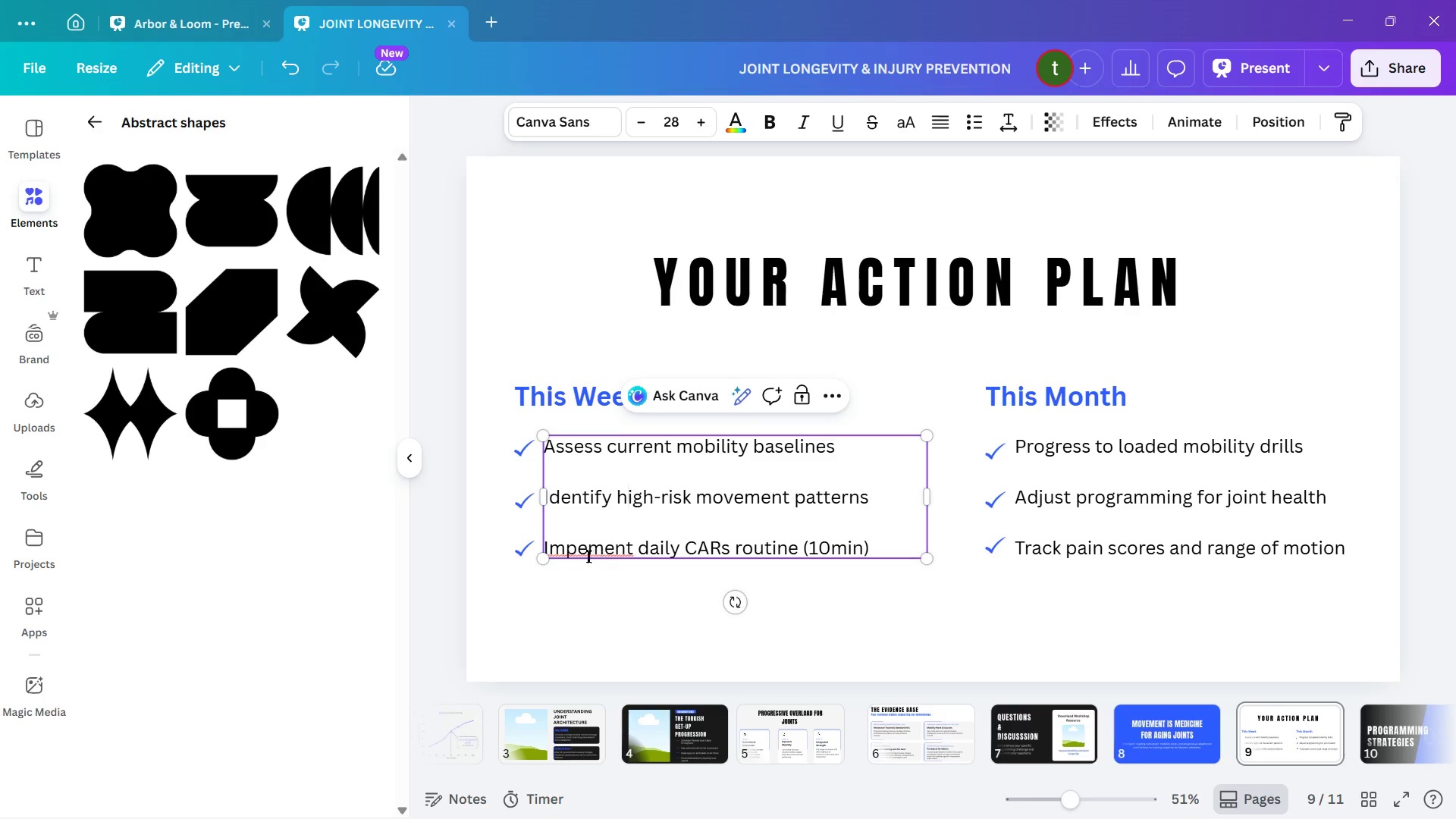 
left_click([581, 551])
 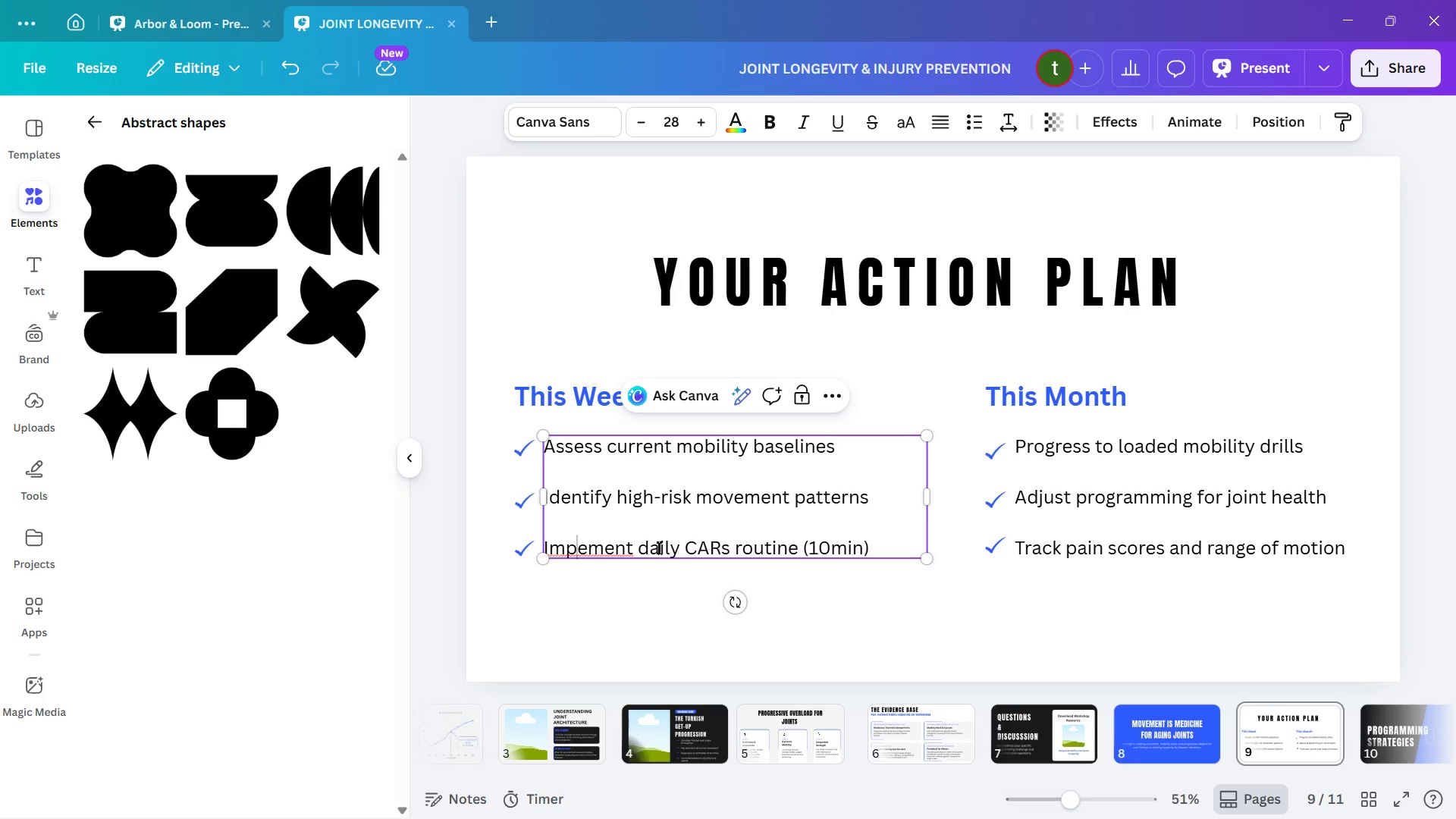 
key(L)
 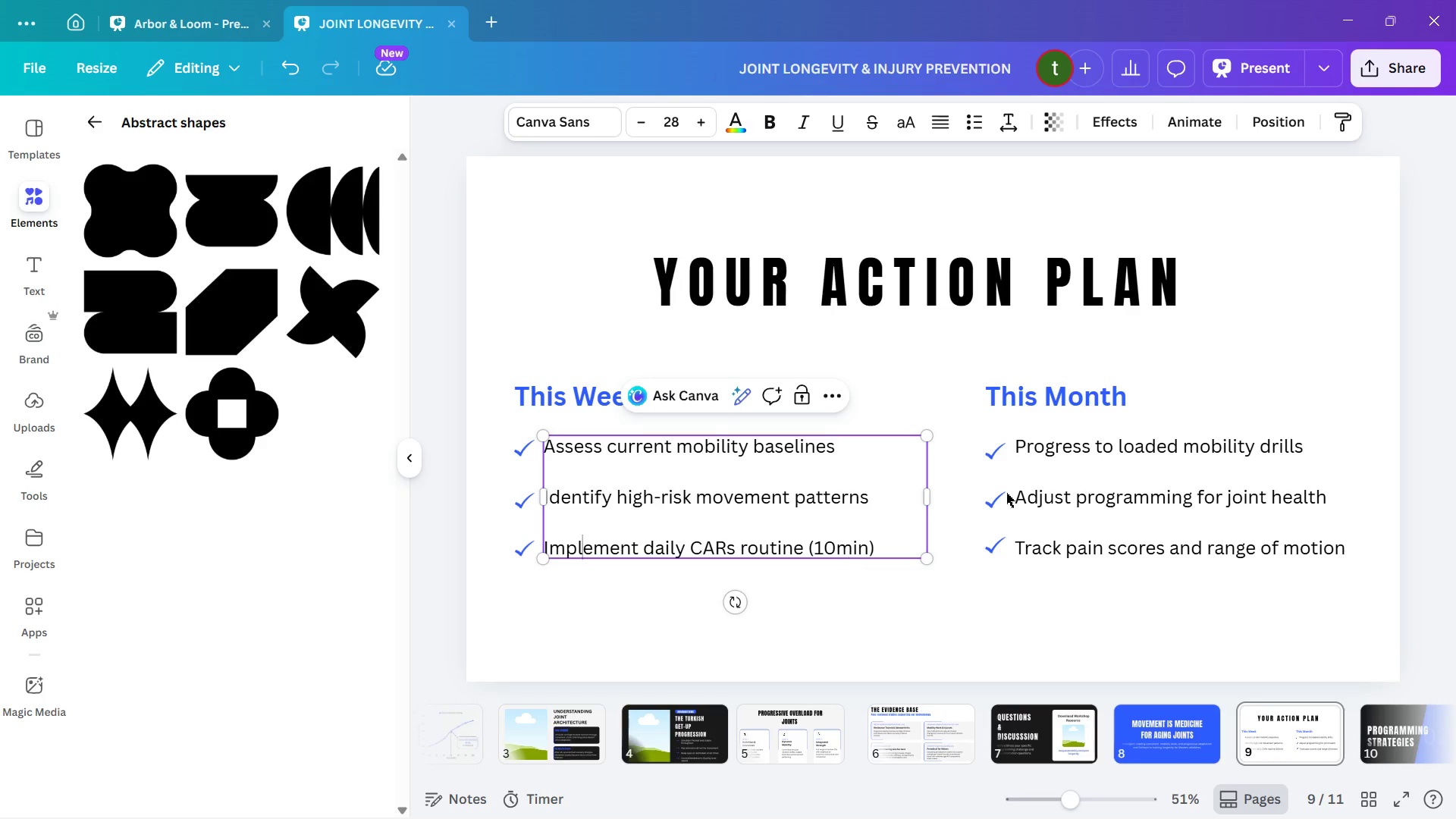 
left_click([1104, 441])
 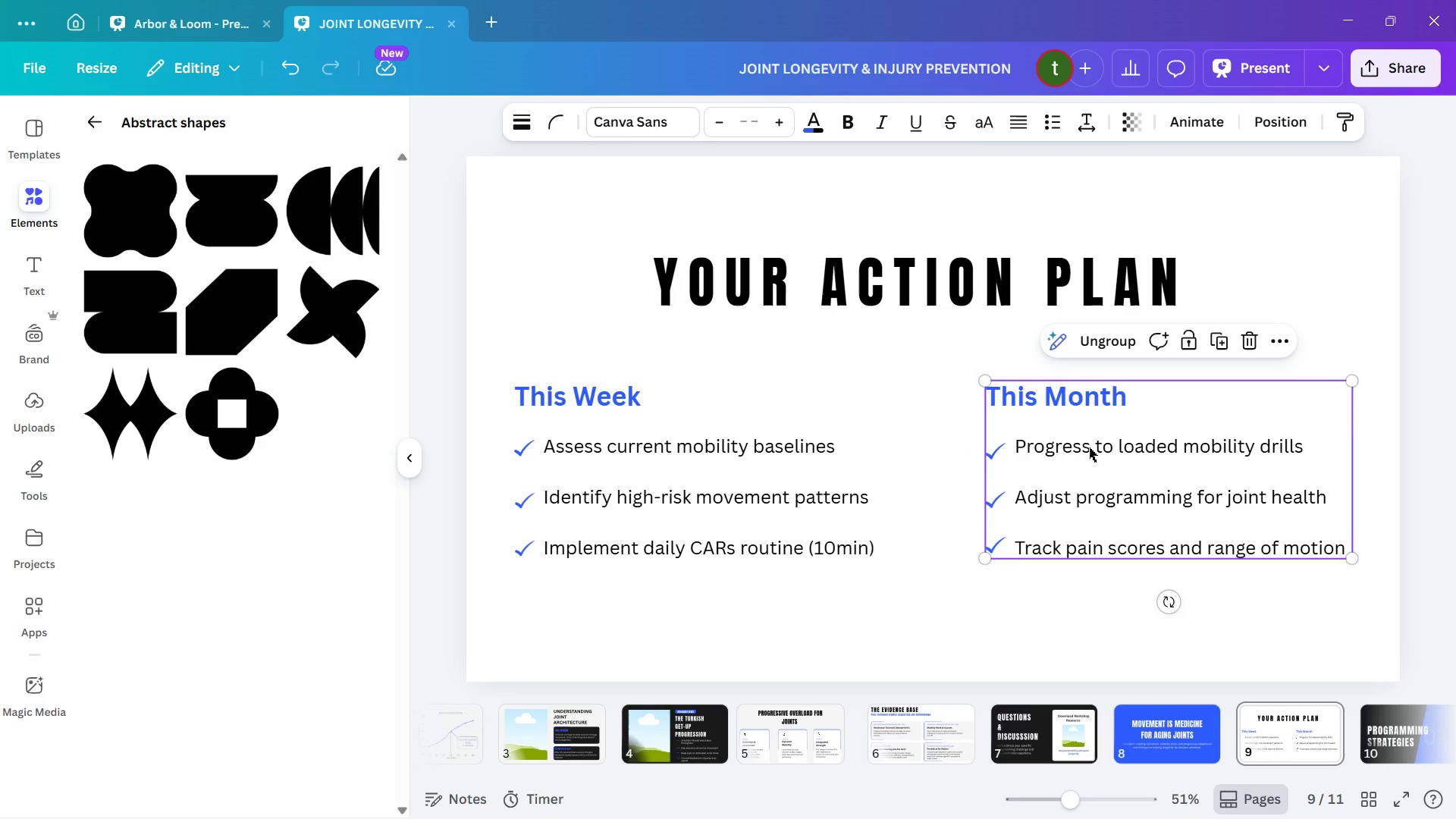 
left_click([1089, 447])
 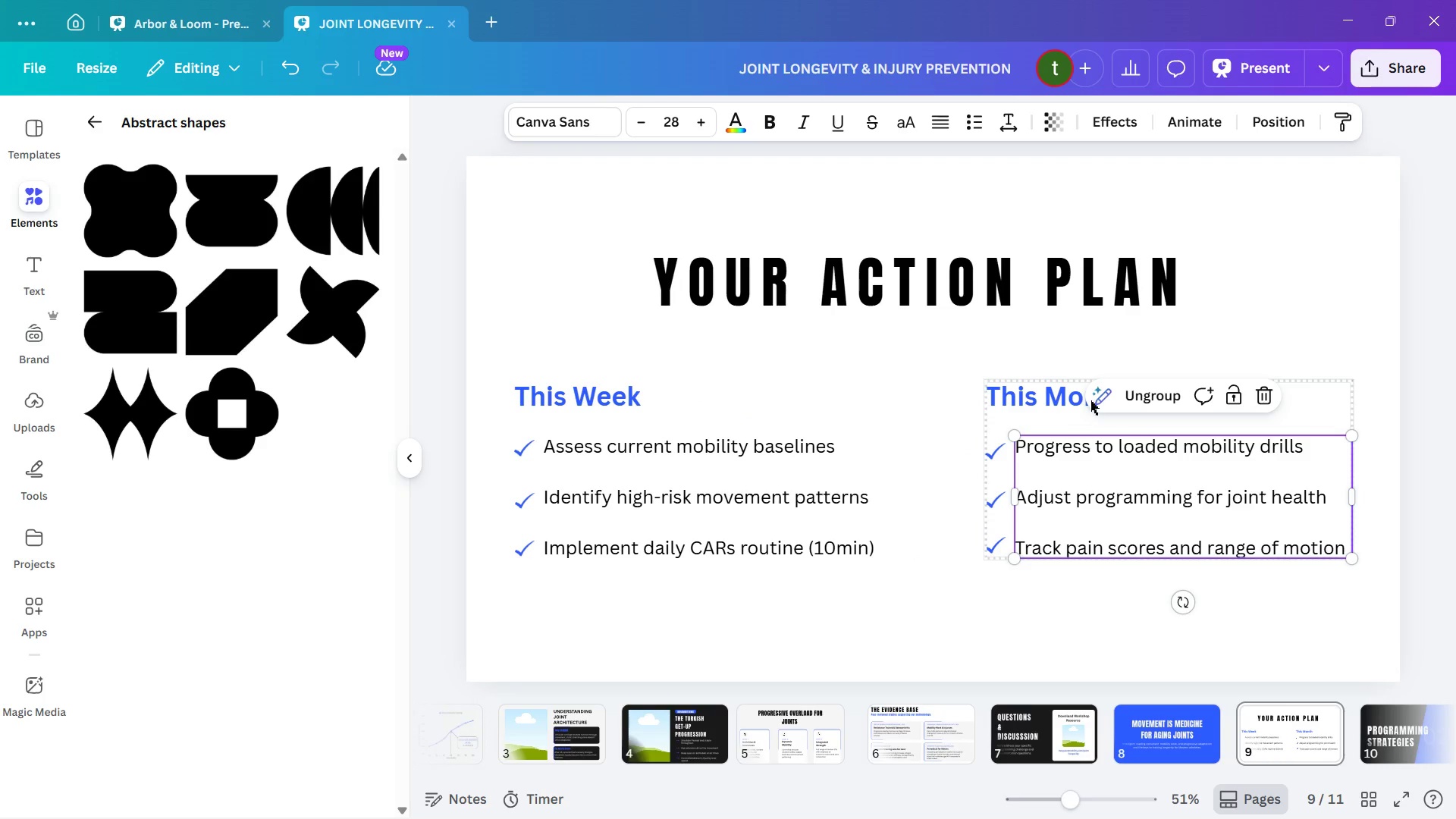 
left_click([1144, 398])
 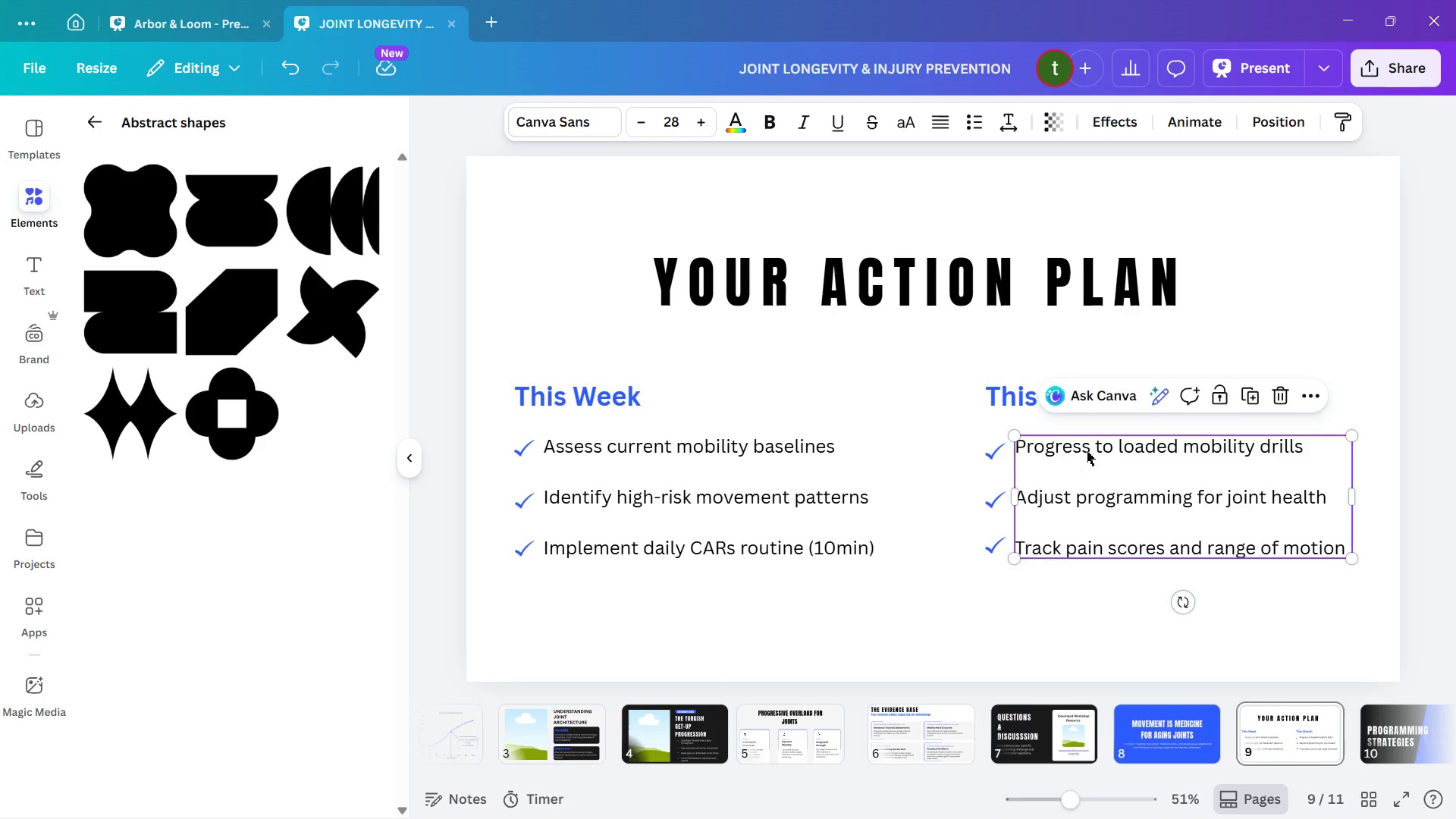 
double_click([1097, 474])
 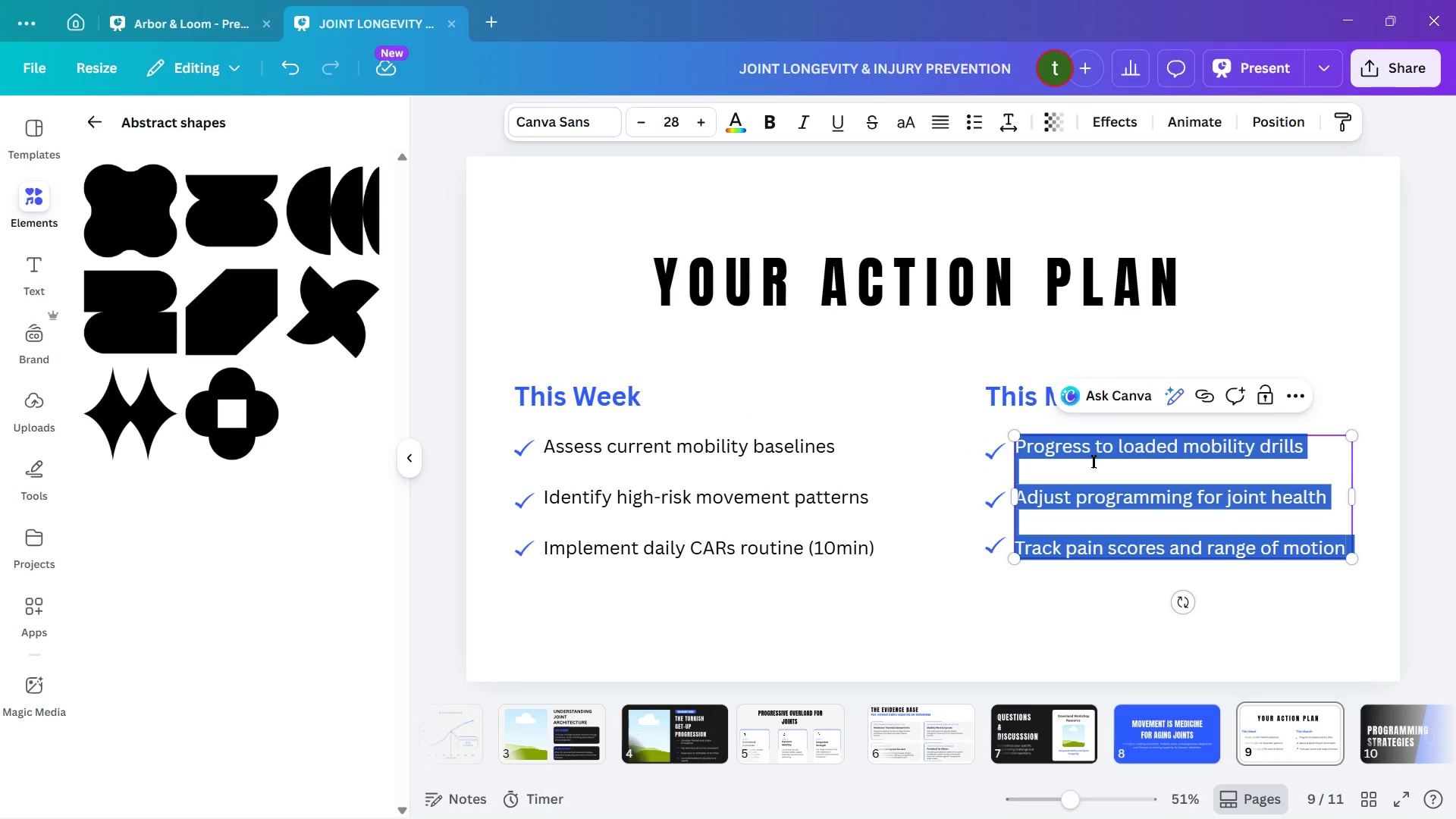 
left_click([1097, 474])
 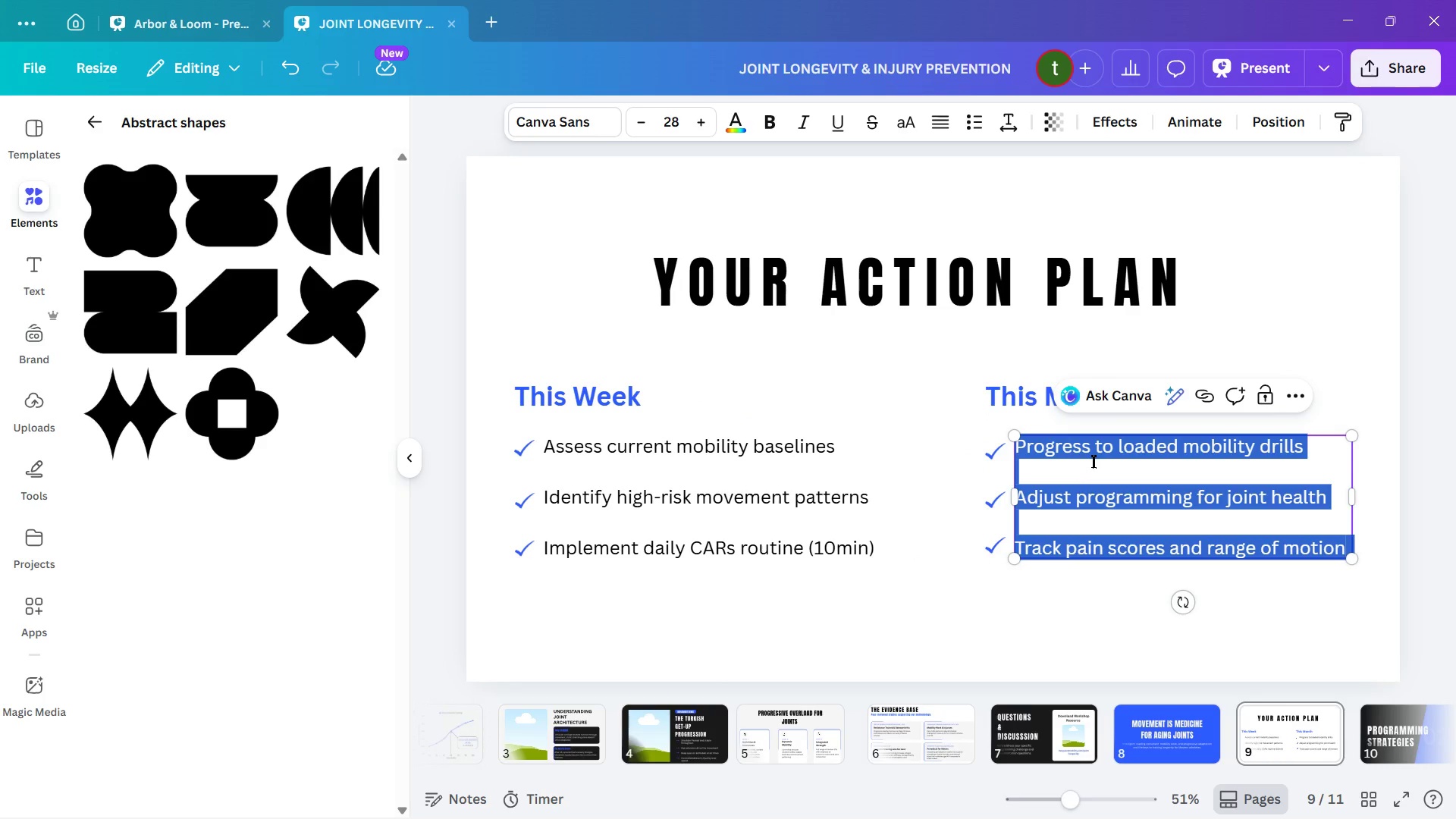 
triple_click([1093, 461])
 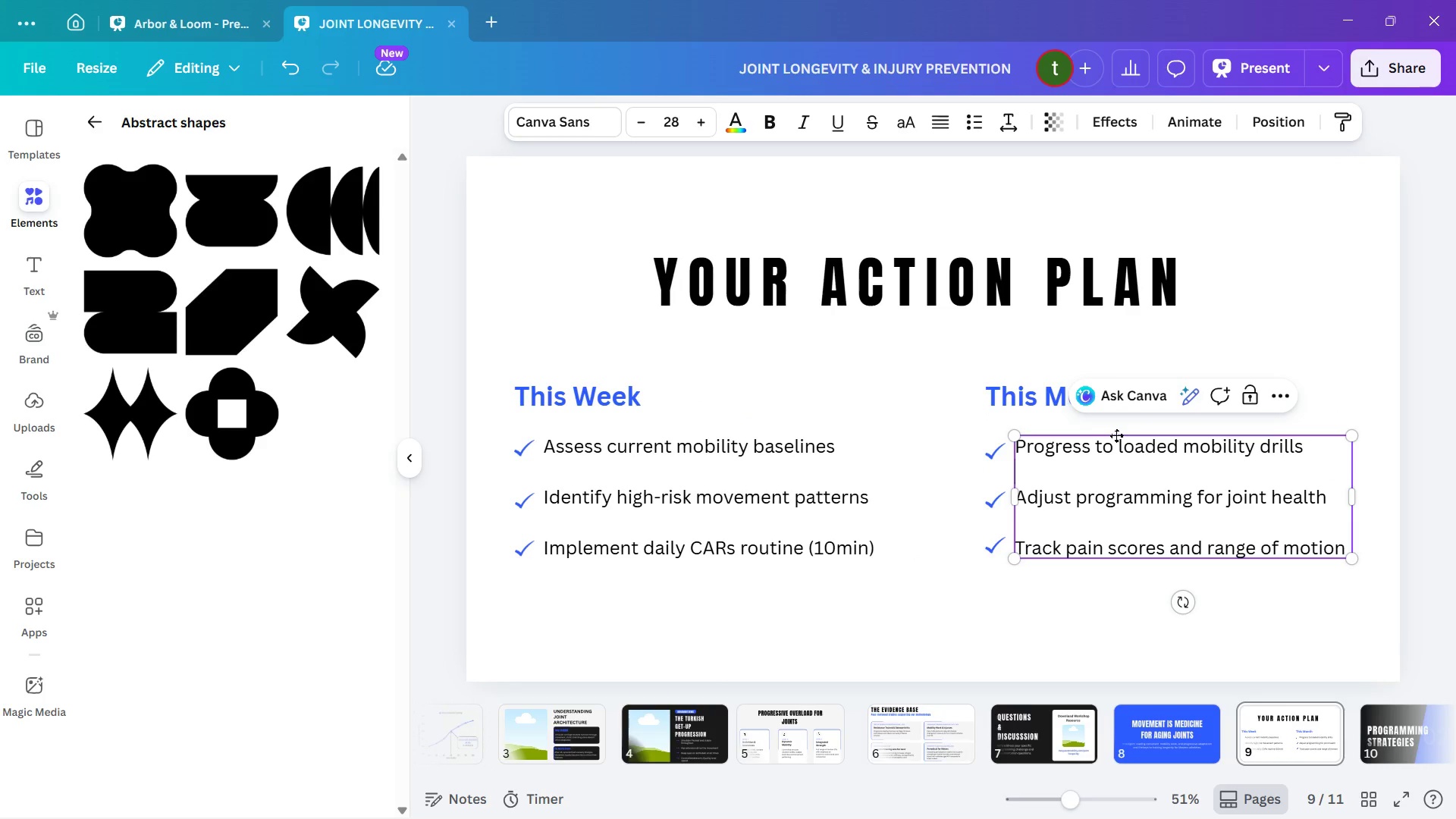 
key(Backspace)
 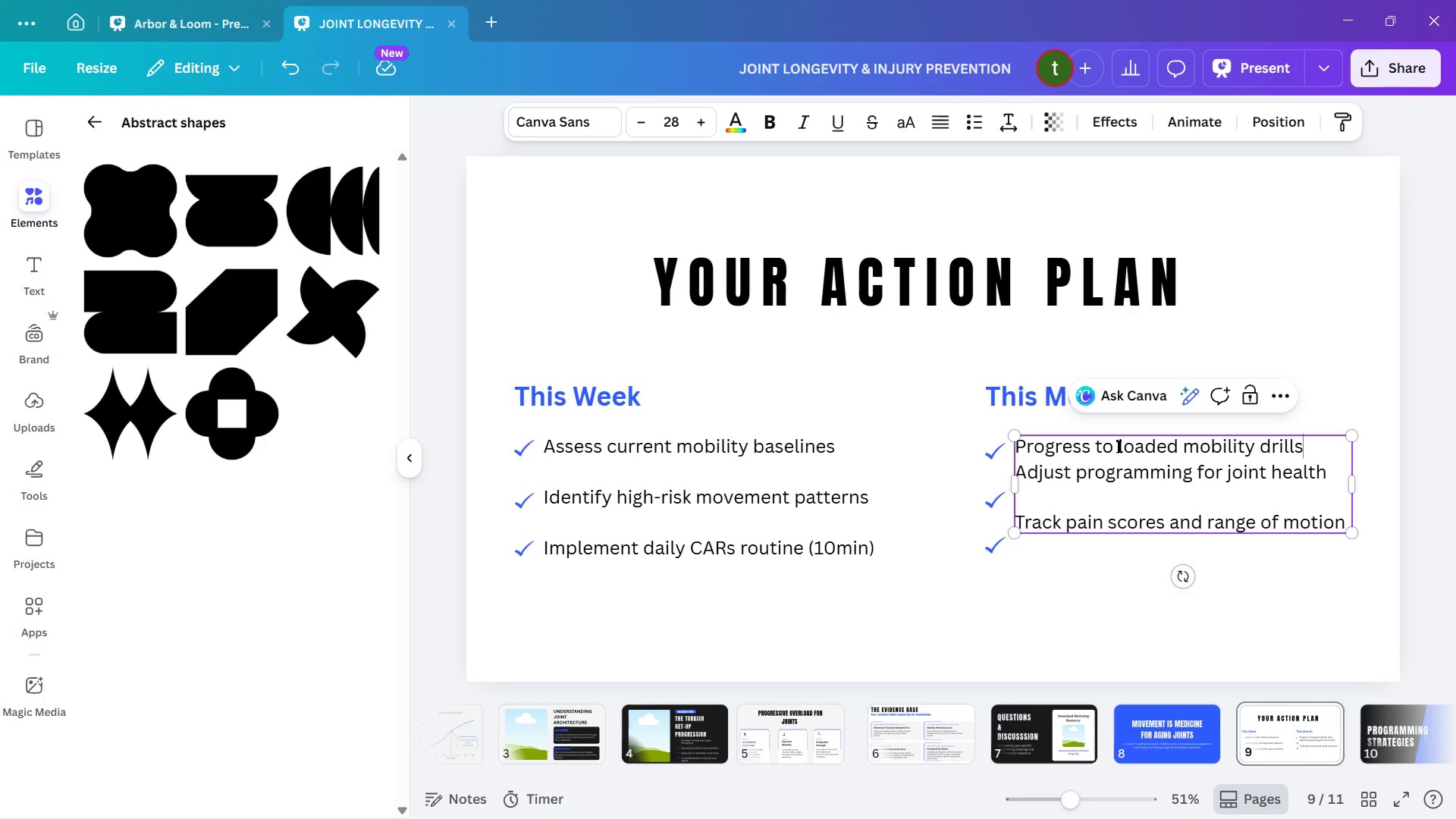 
key(Enter)
 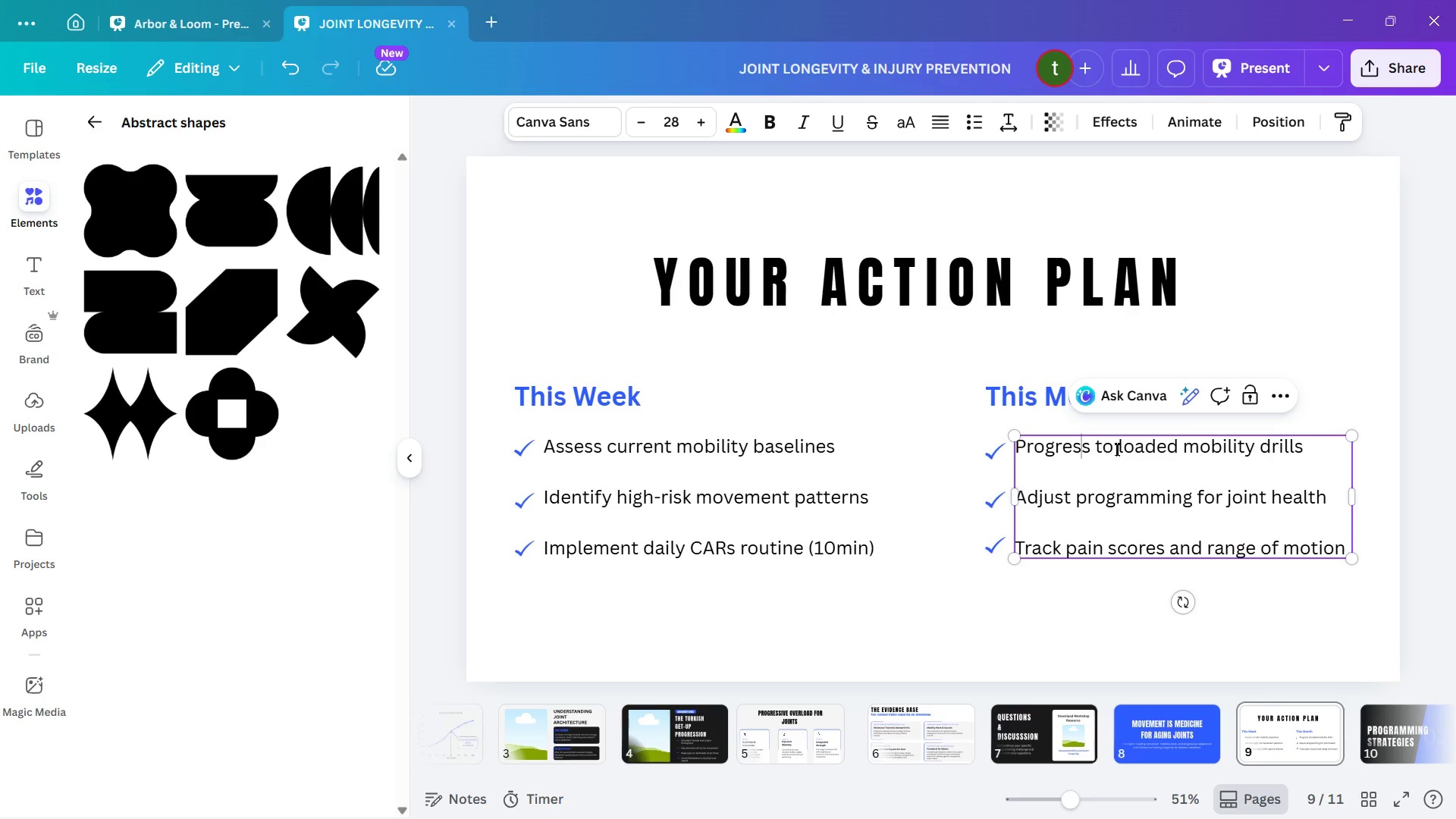 
key(Backspace)
 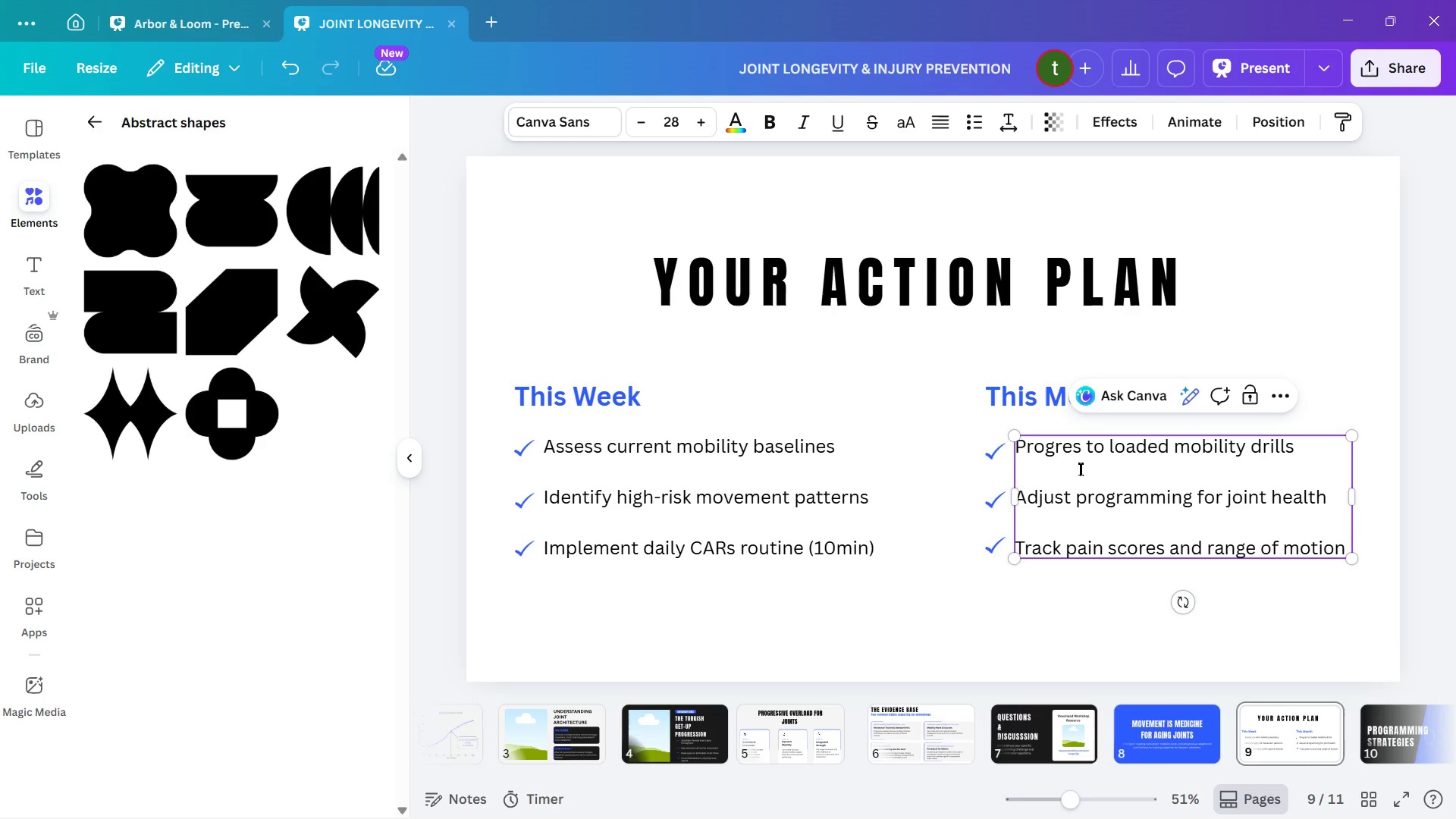 
left_click([1112, 500])
 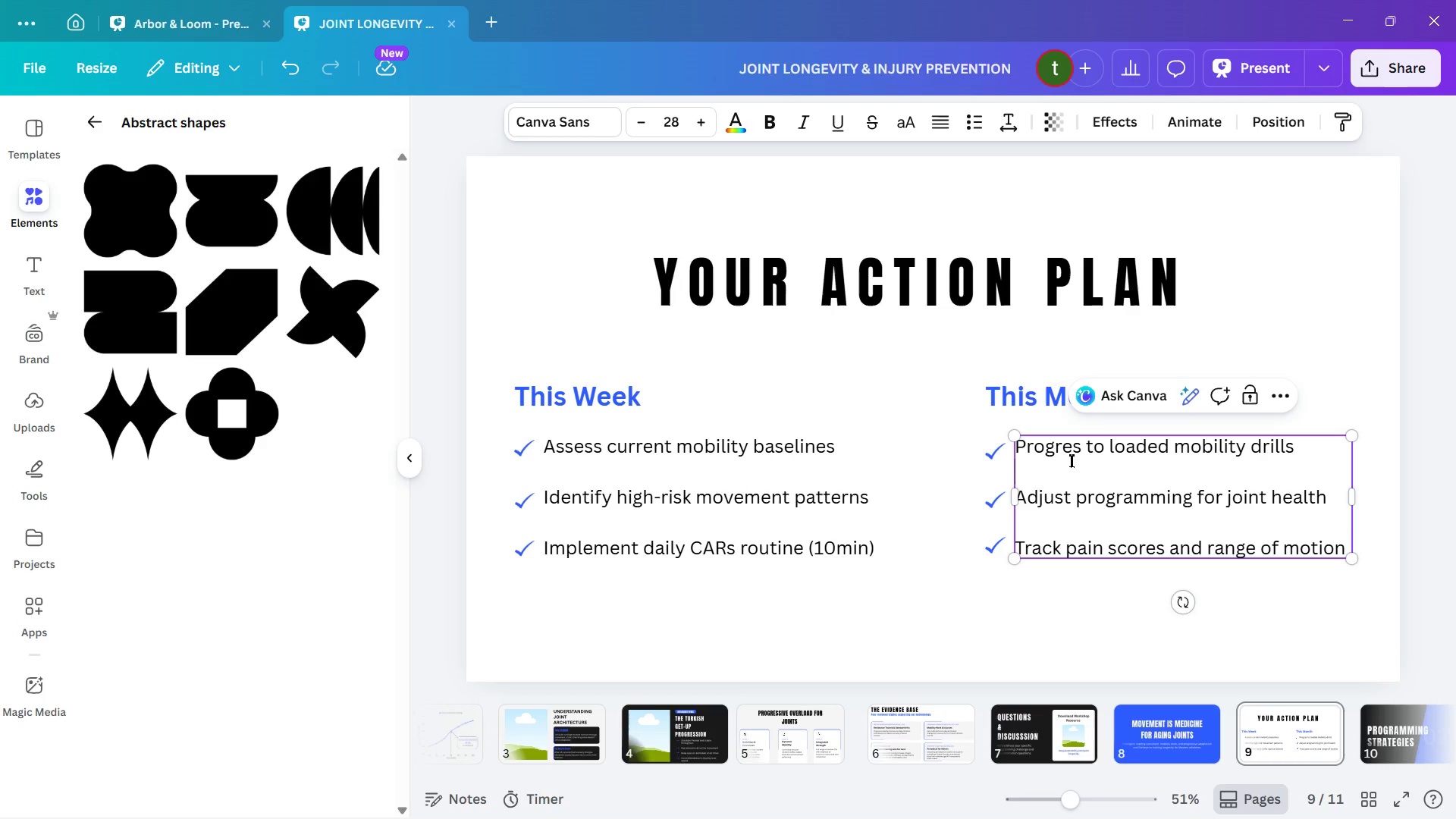 
double_click([1071, 460])
 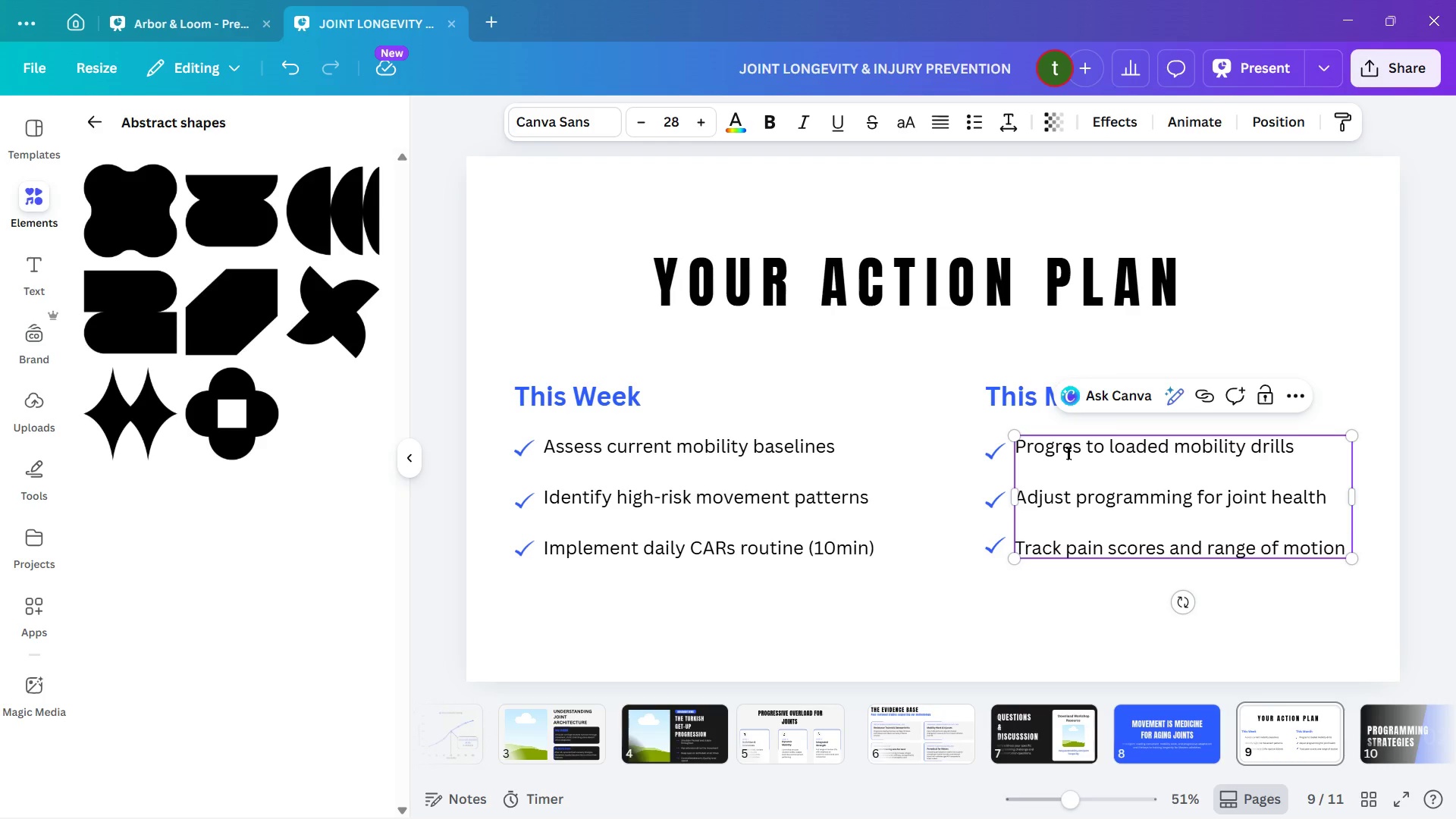 
triple_click([1068, 453])